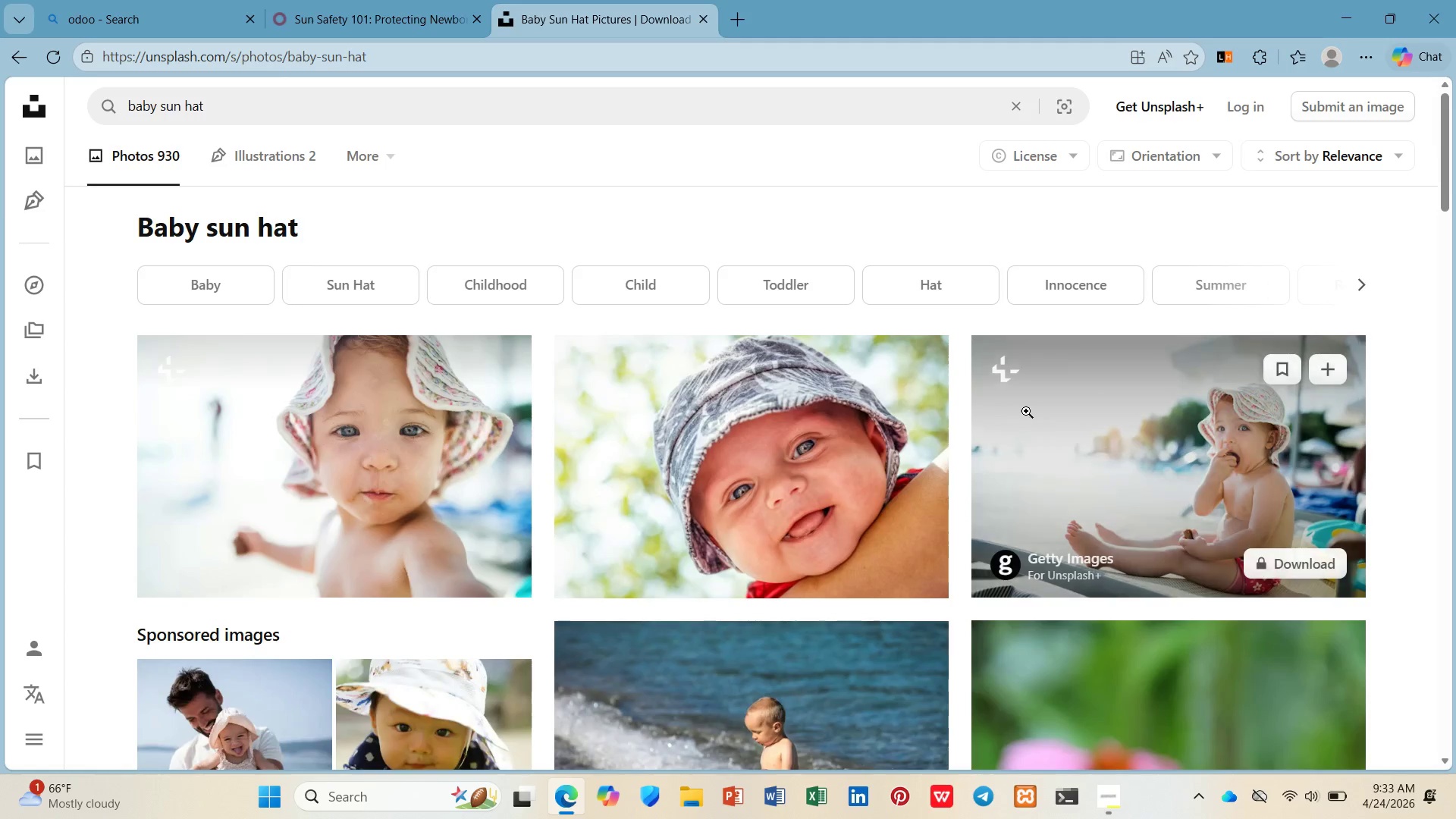 
wait(5.44)
 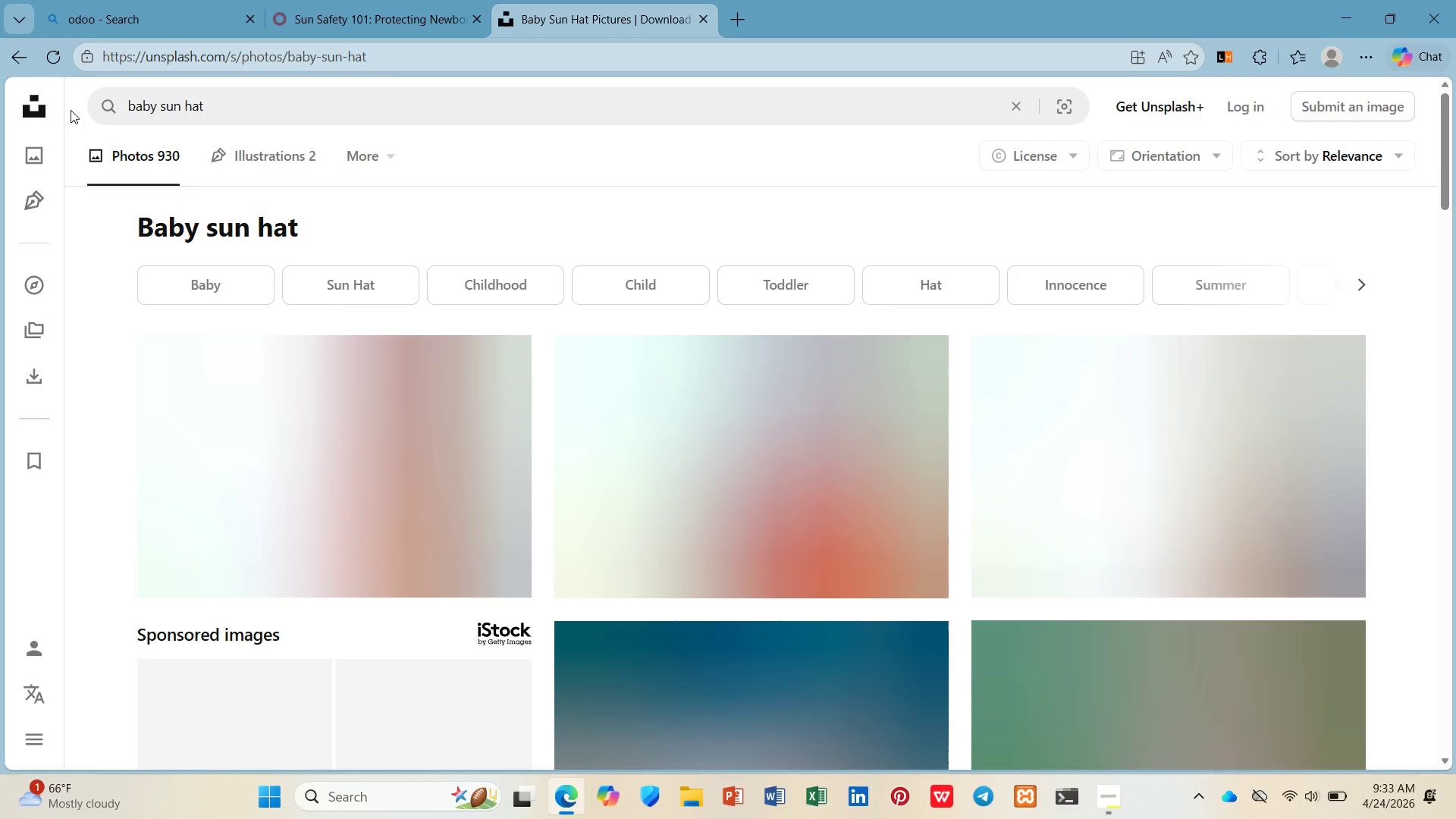 
scroll: coordinate [1171, 395], scroll_direction: down, amount: 10.0
 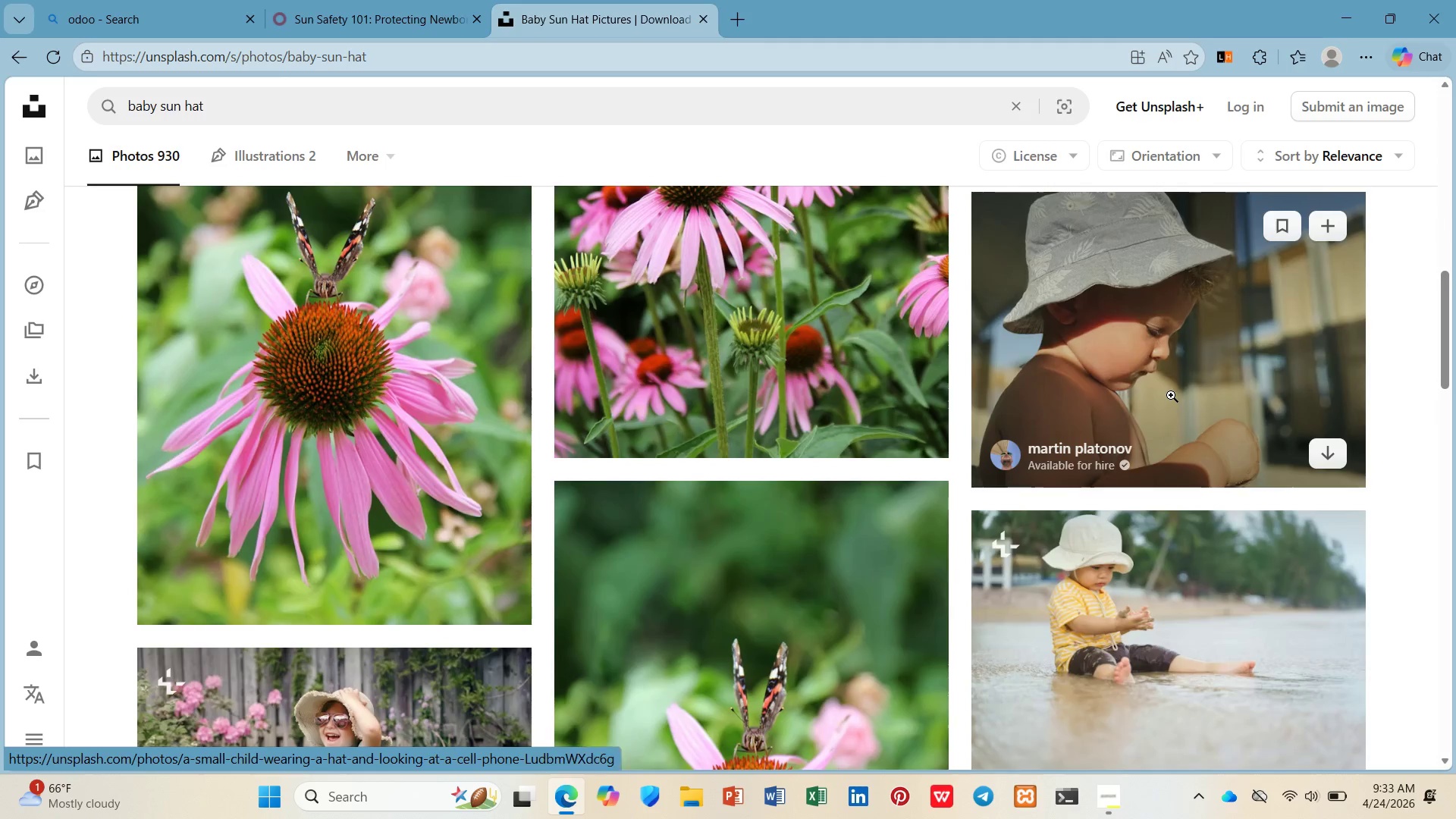 
scroll: coordinate [1171, 395], scroll_direction: up, amount: 1.0
 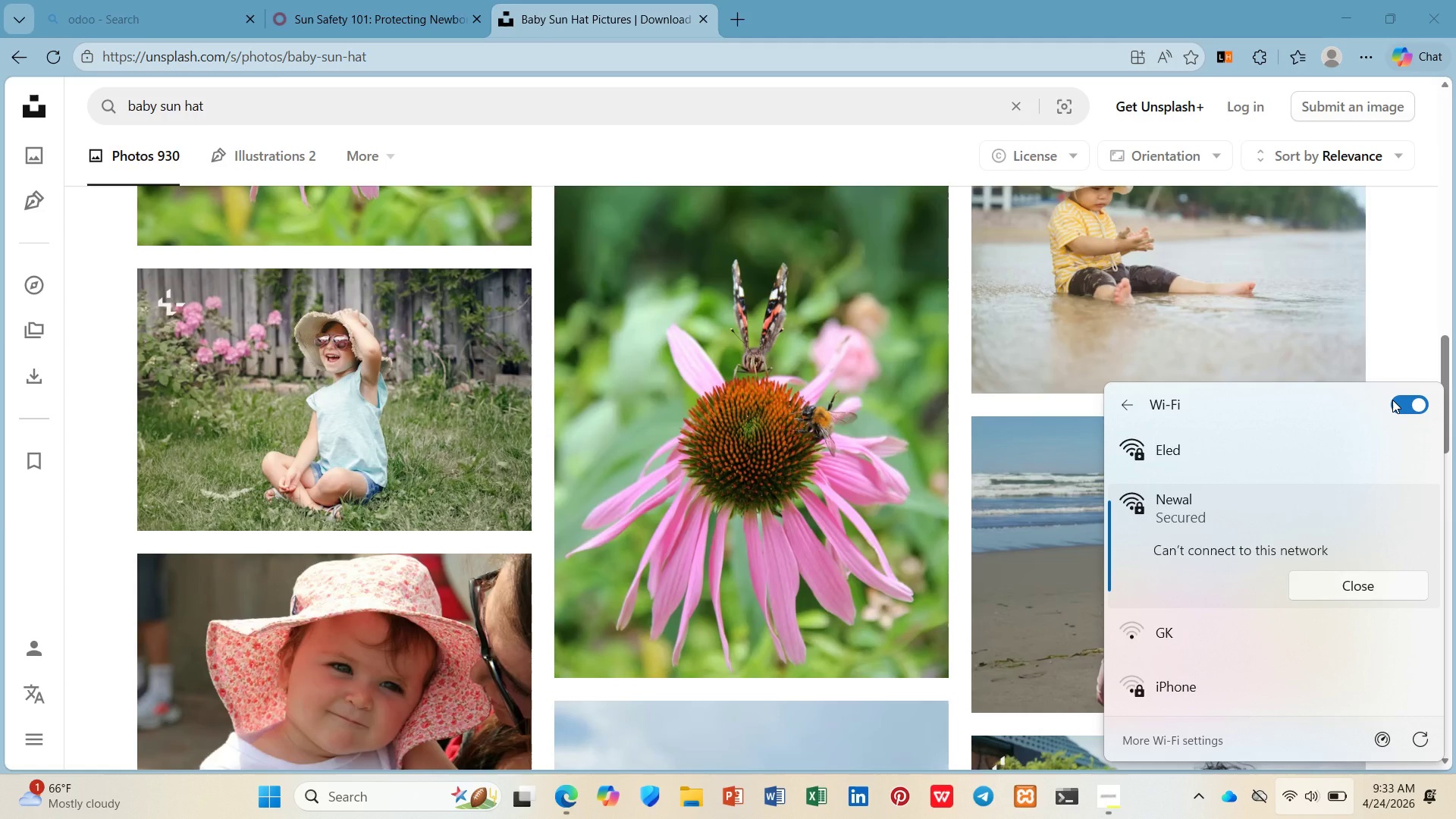 
wait(39.97)
 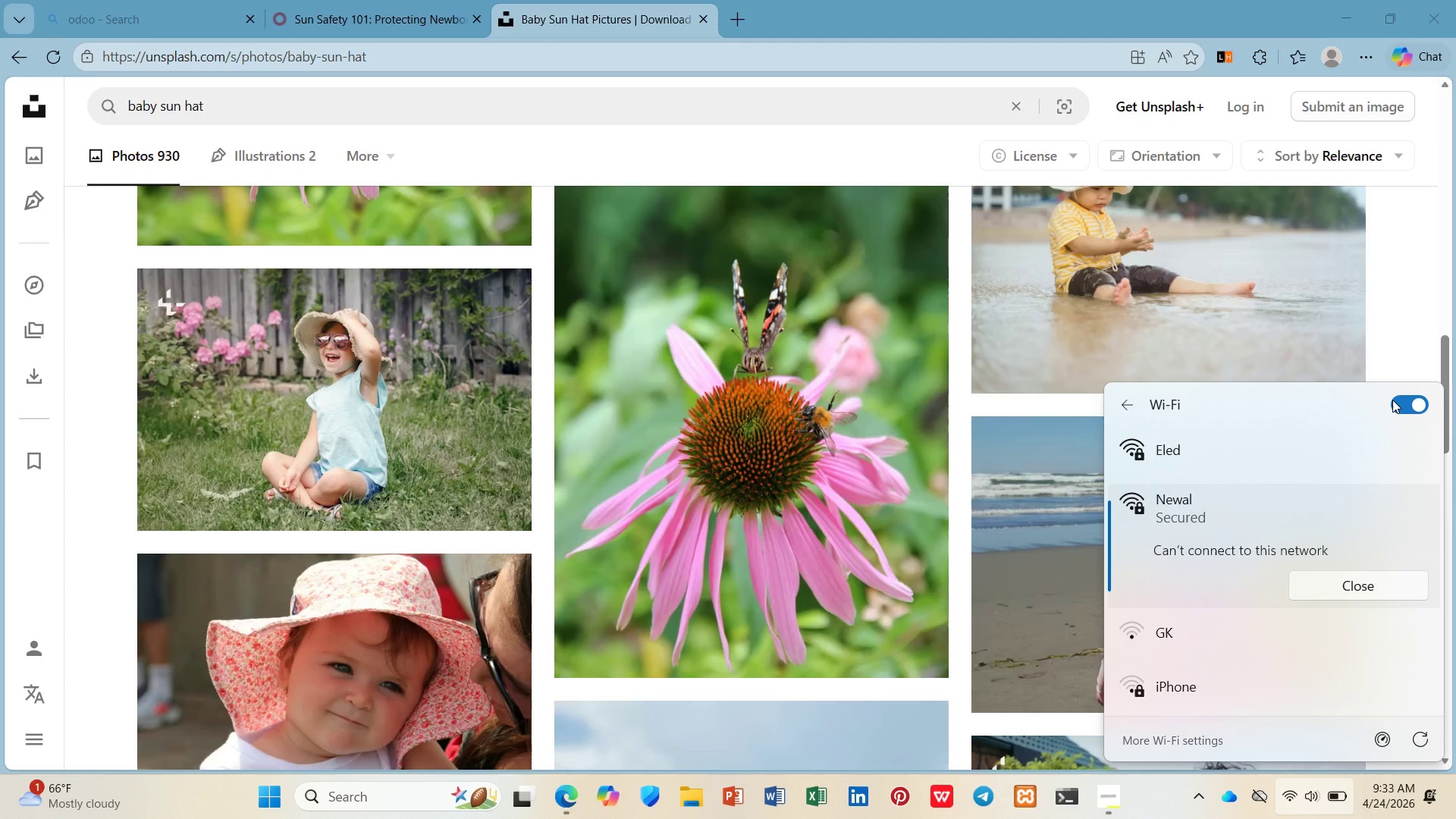 
left_click([1420, 312])
 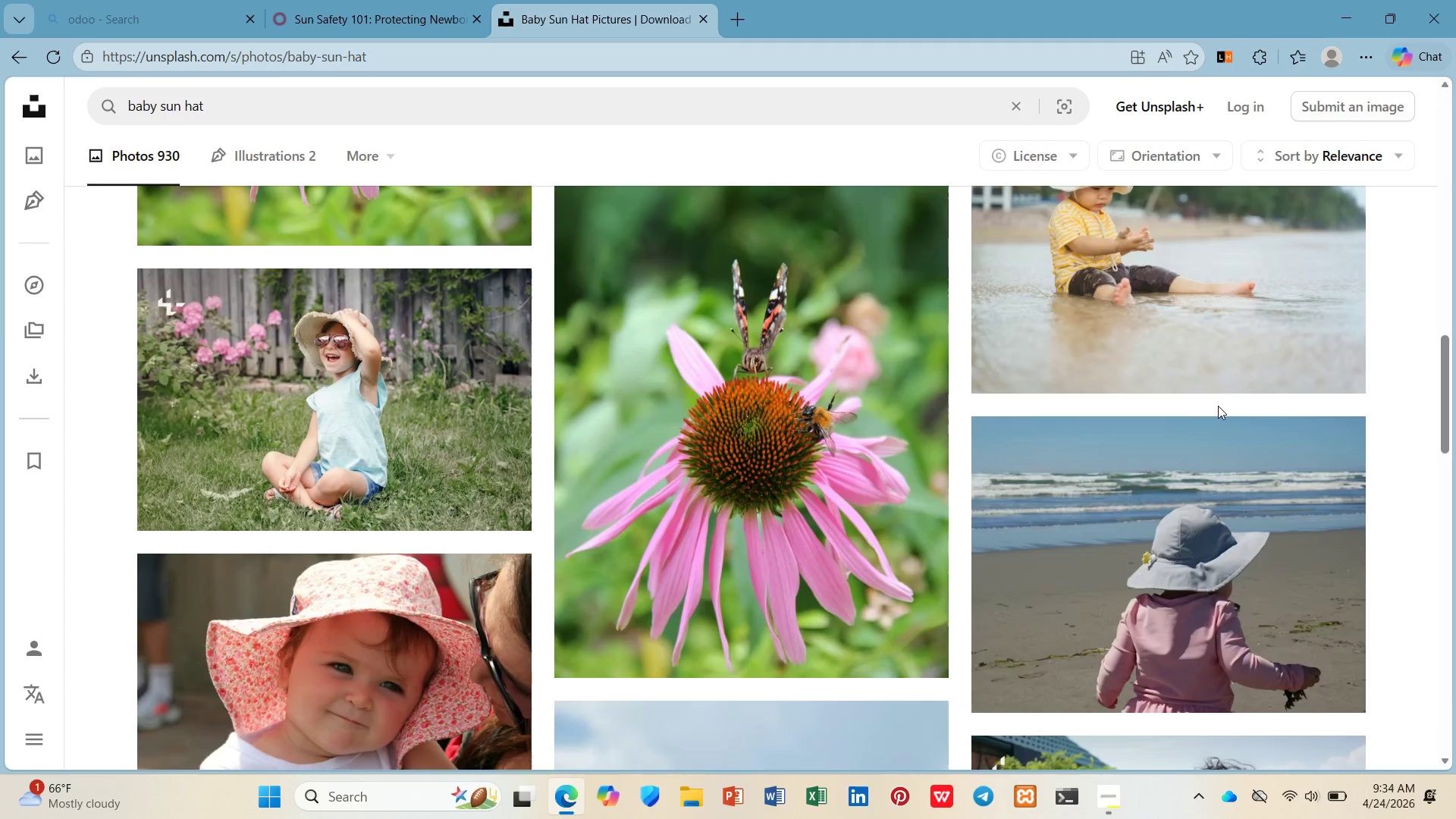 
scroll: coordinate [1200, 428], scroll_direction: down, amount: 7.0
 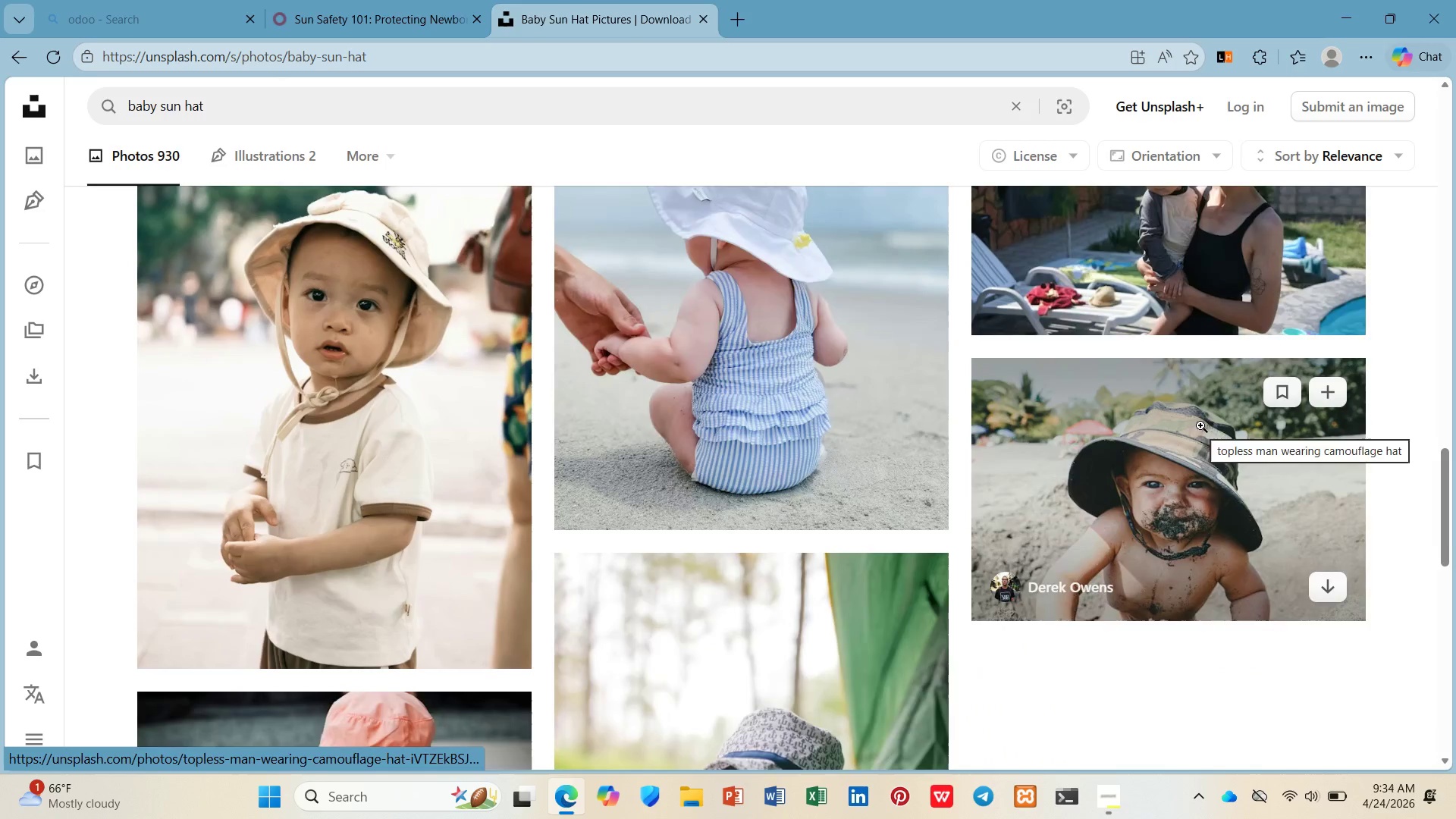 
scroll: coordinate [1200, 425], scroll_direction: up, amount: 2.0
 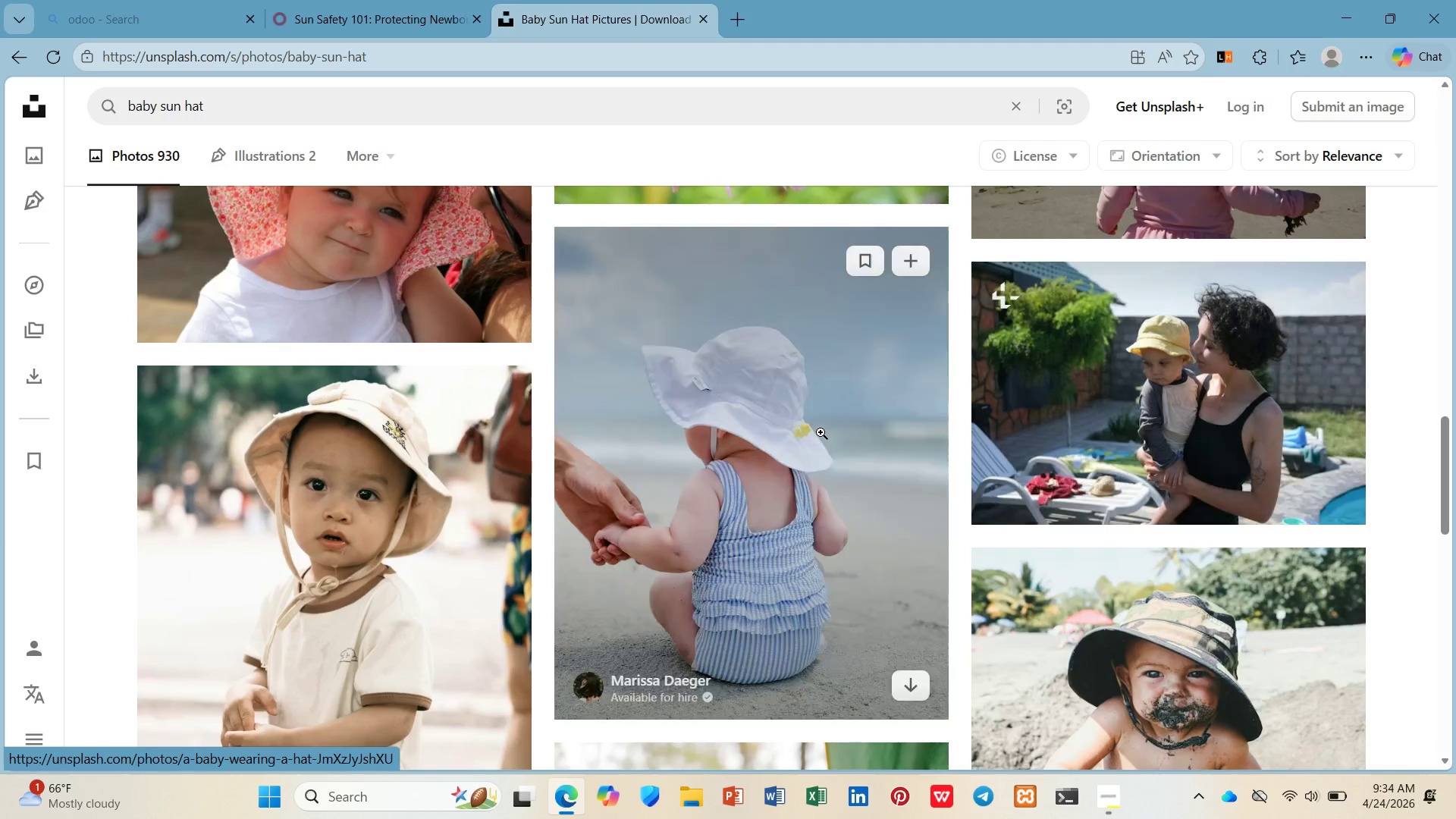 
mouse_move([802, 441])
 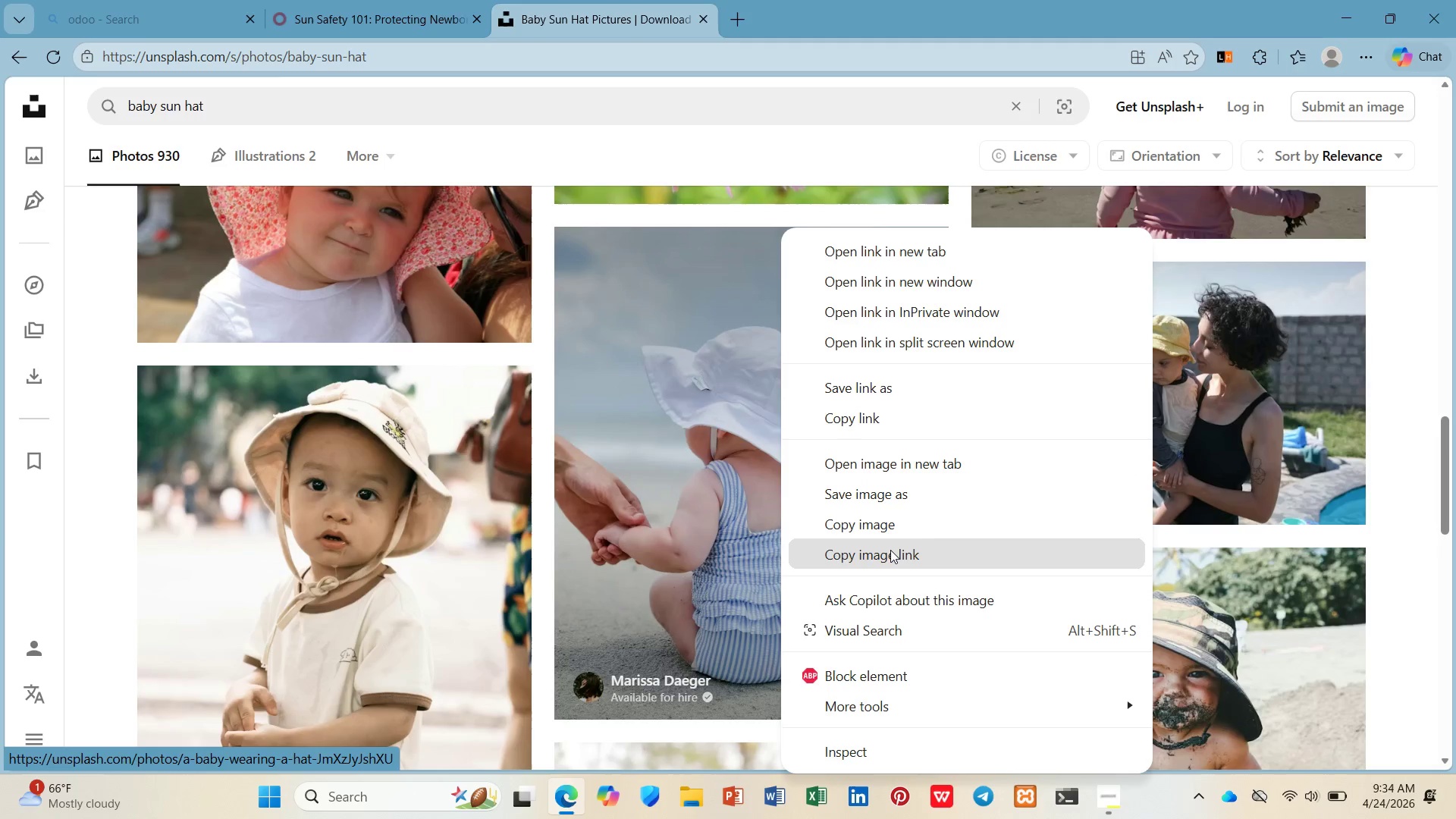 
left_click([890, 550])
 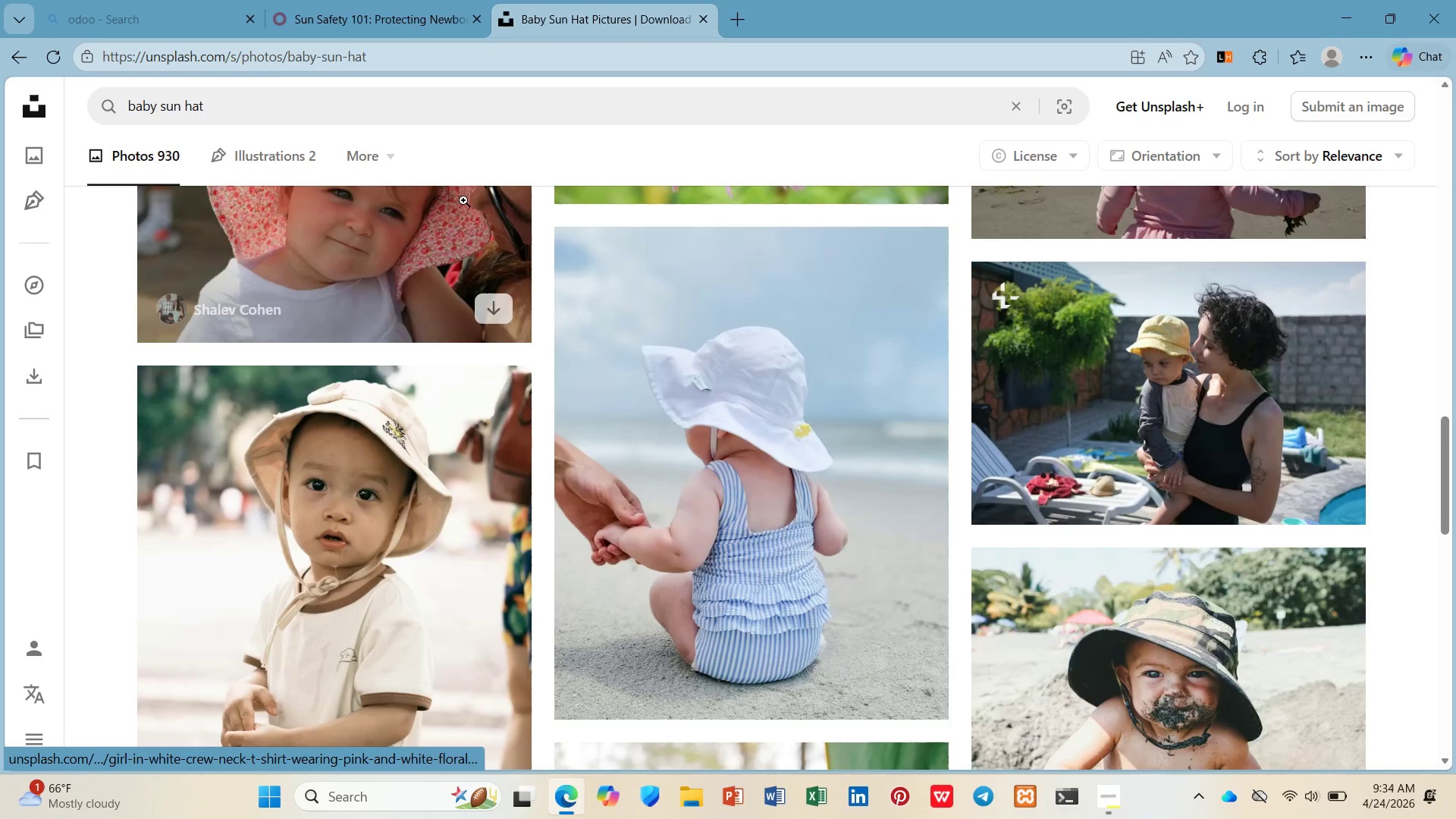 
left_click([399, 48])
 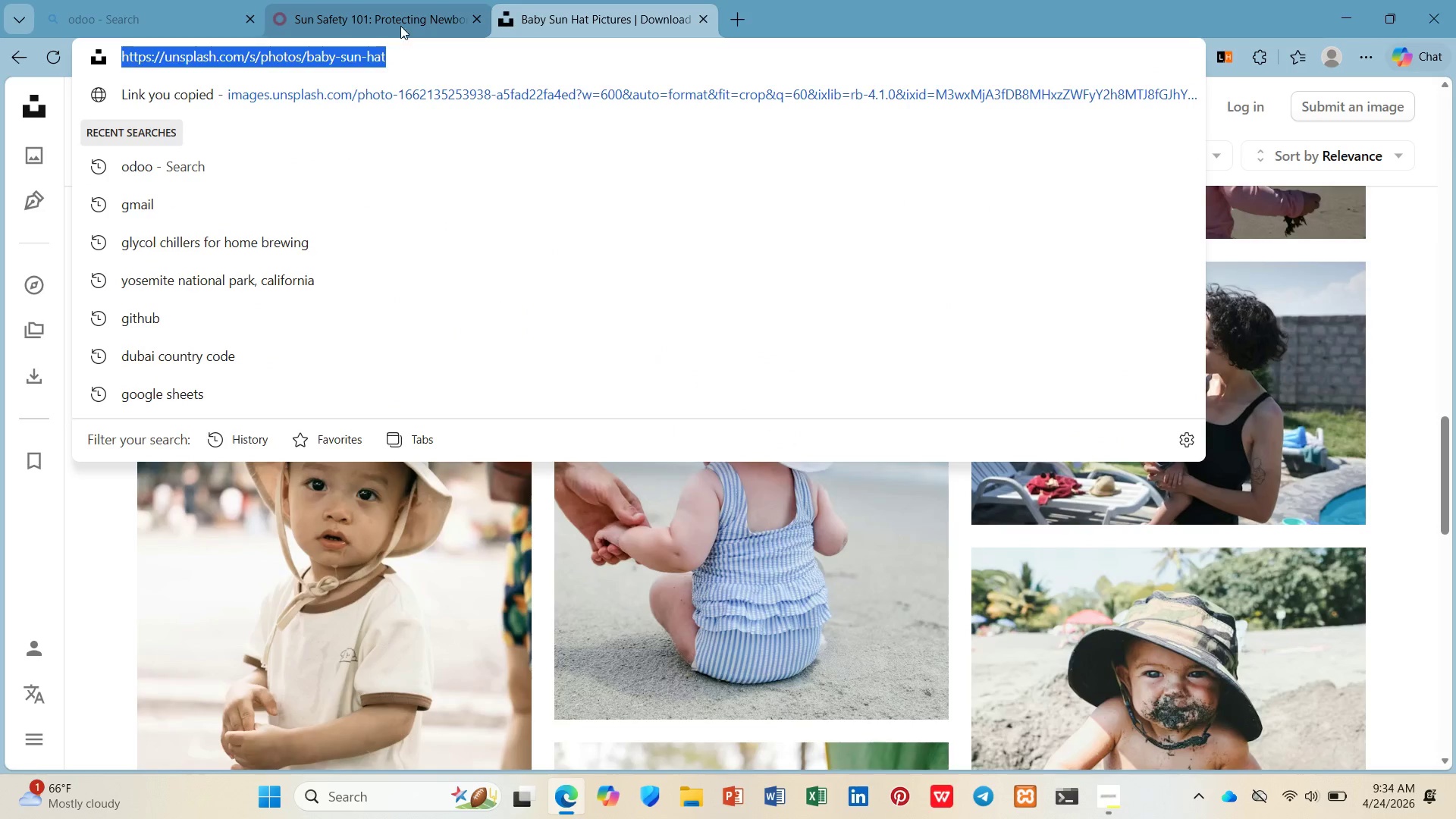 
left_click([400, 23])
 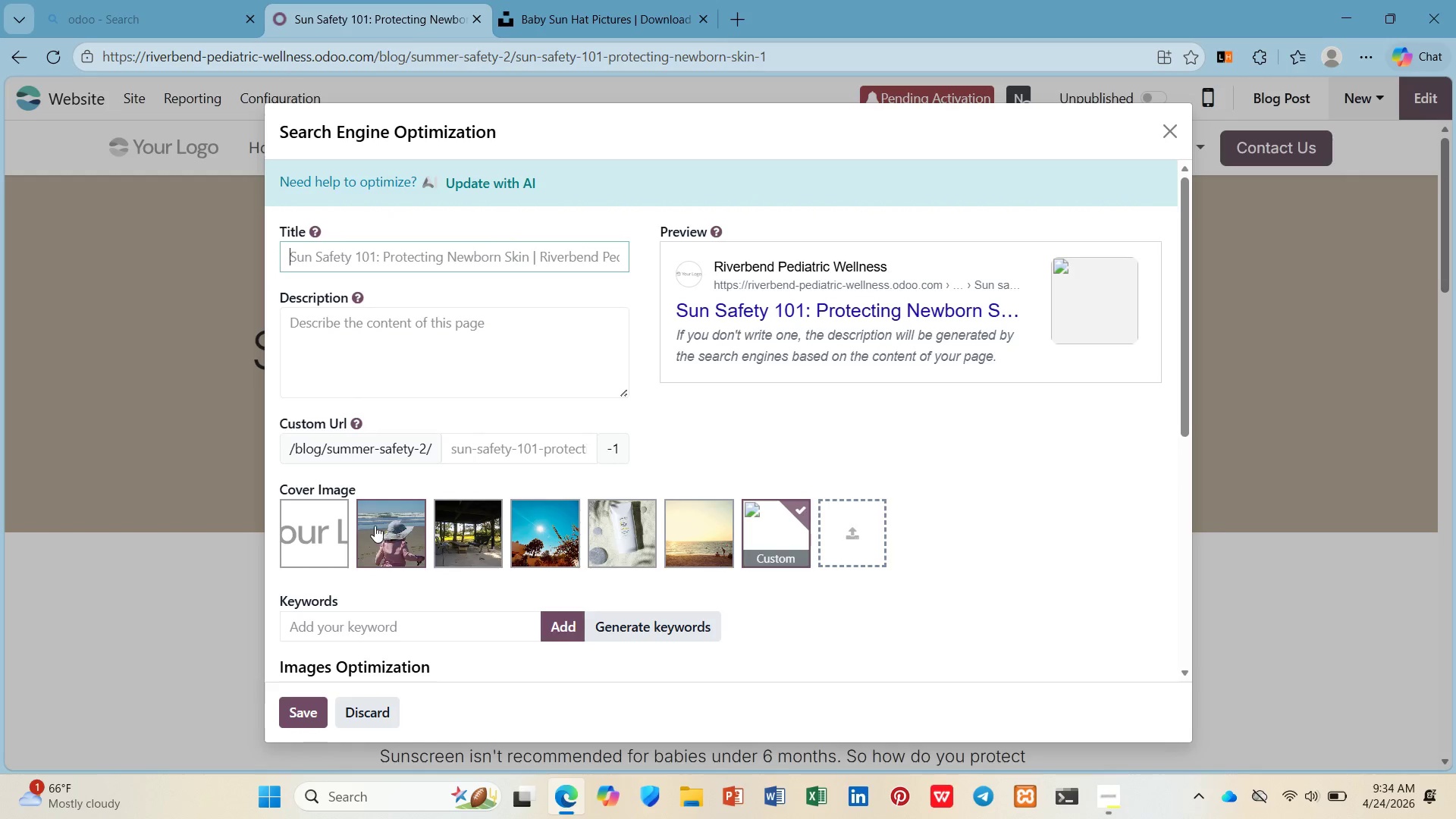 
left_click([327, 536])
 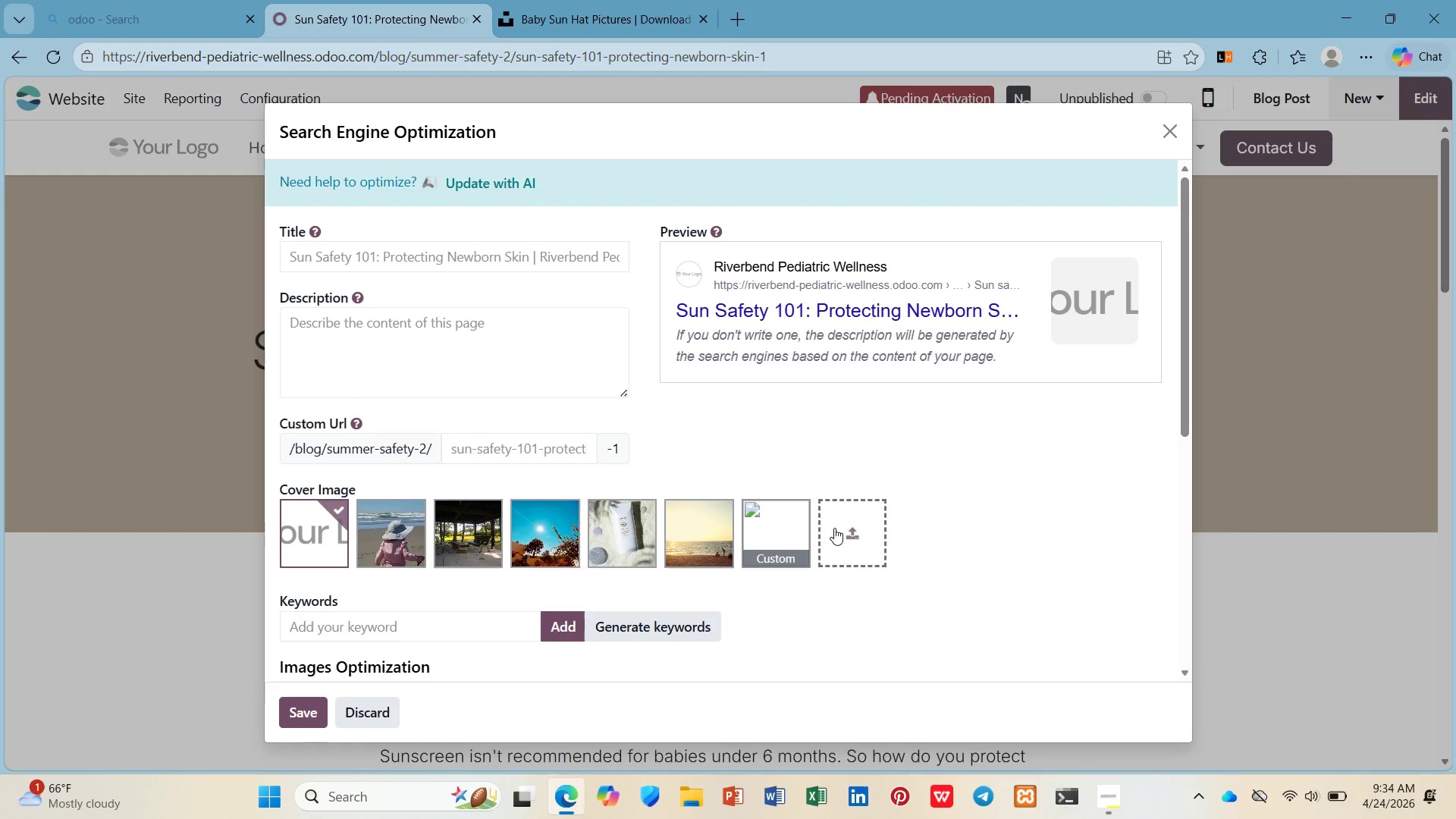 
left_click([835, 528])
 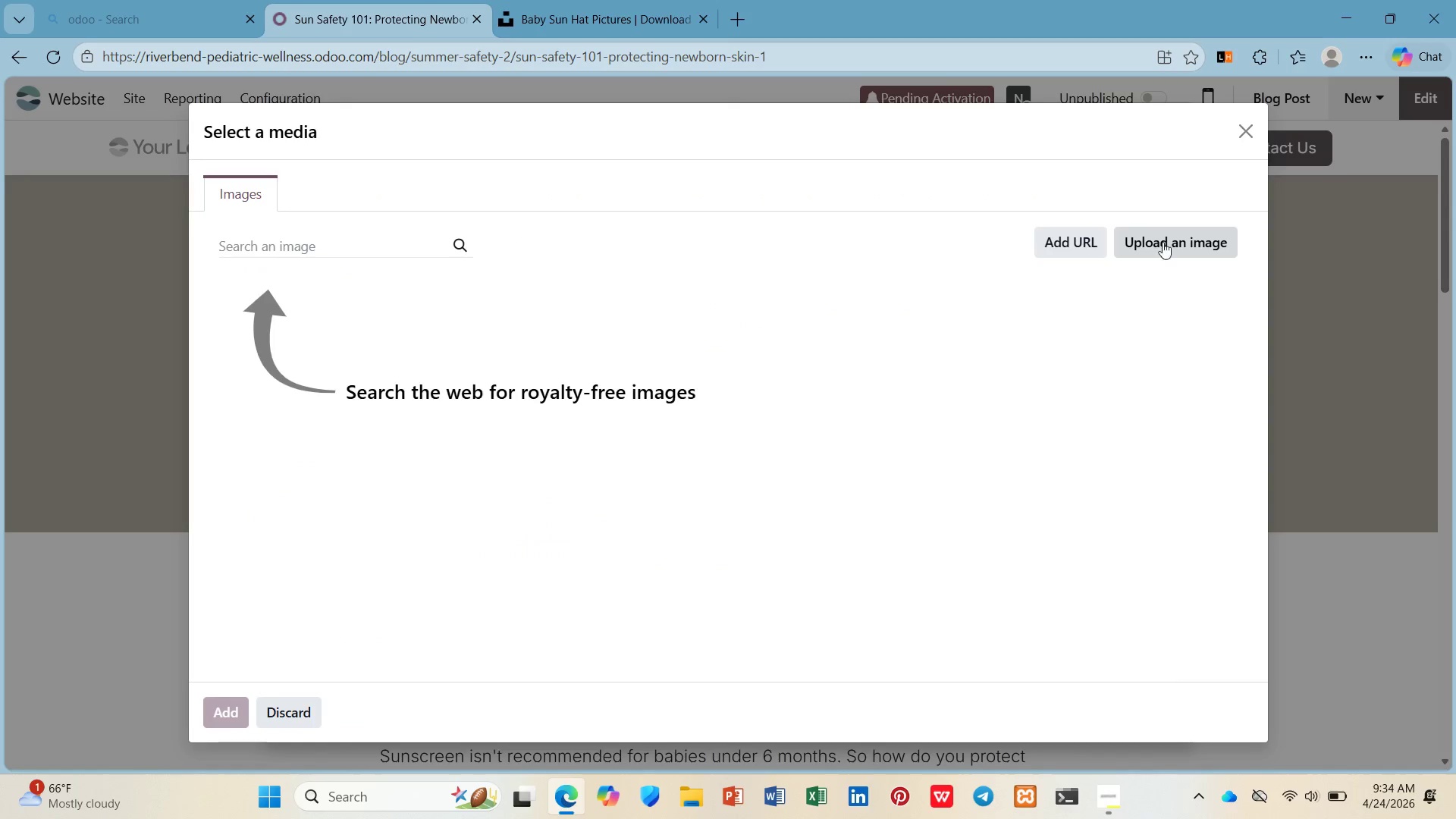 
left_click([1079, 227])
 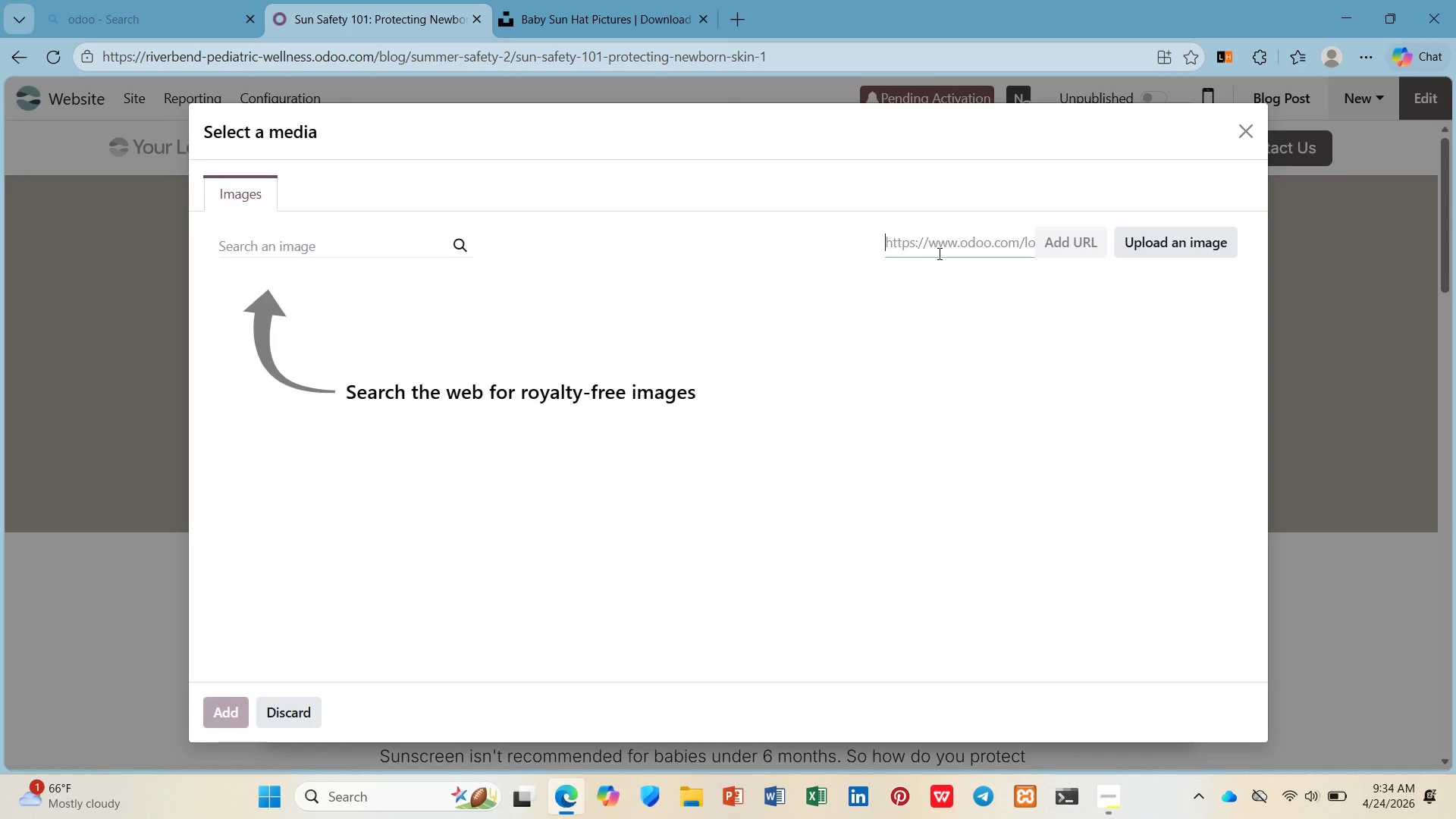 
left_click([938, 253])
 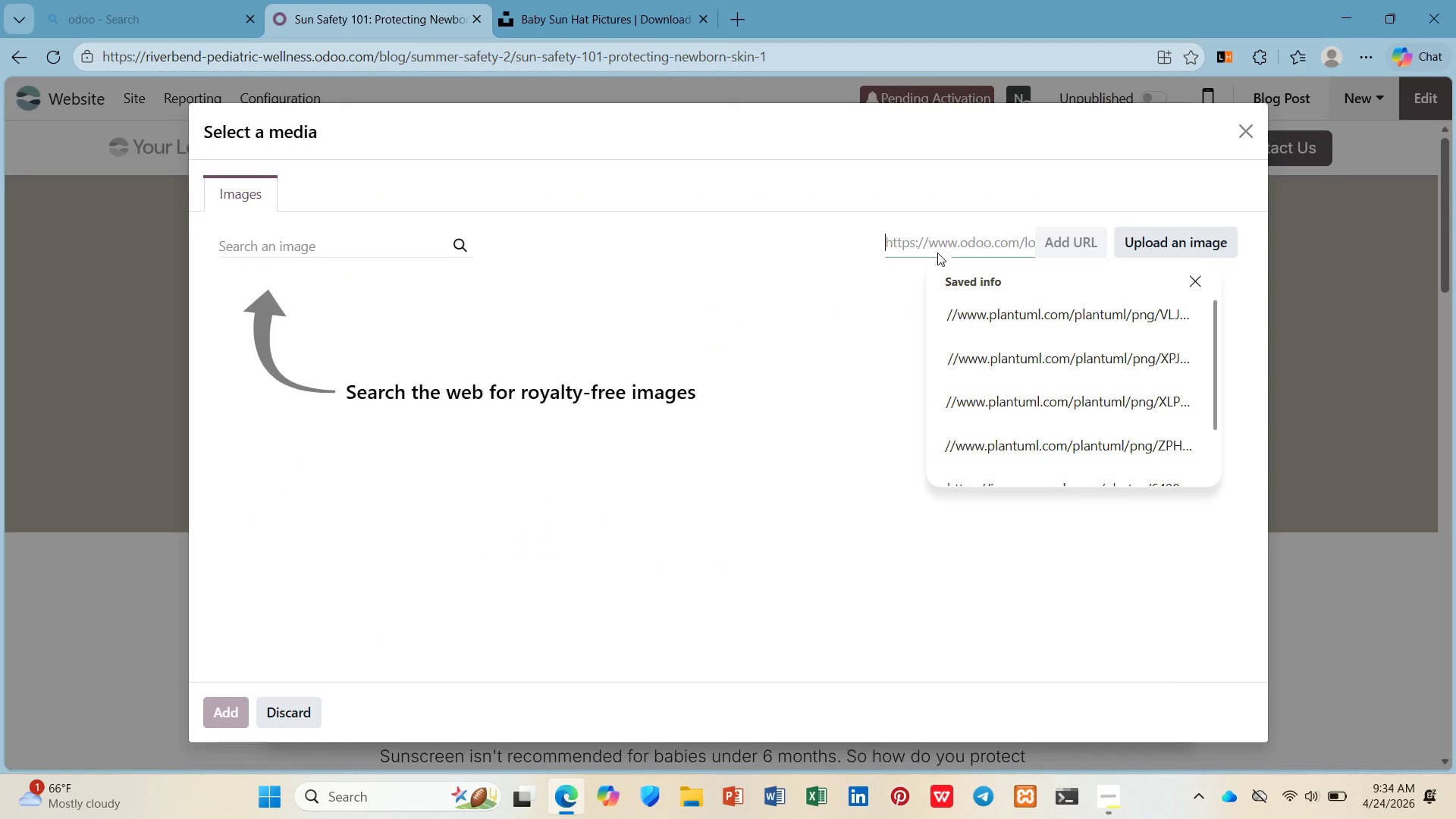 
right_click([937, 253])
 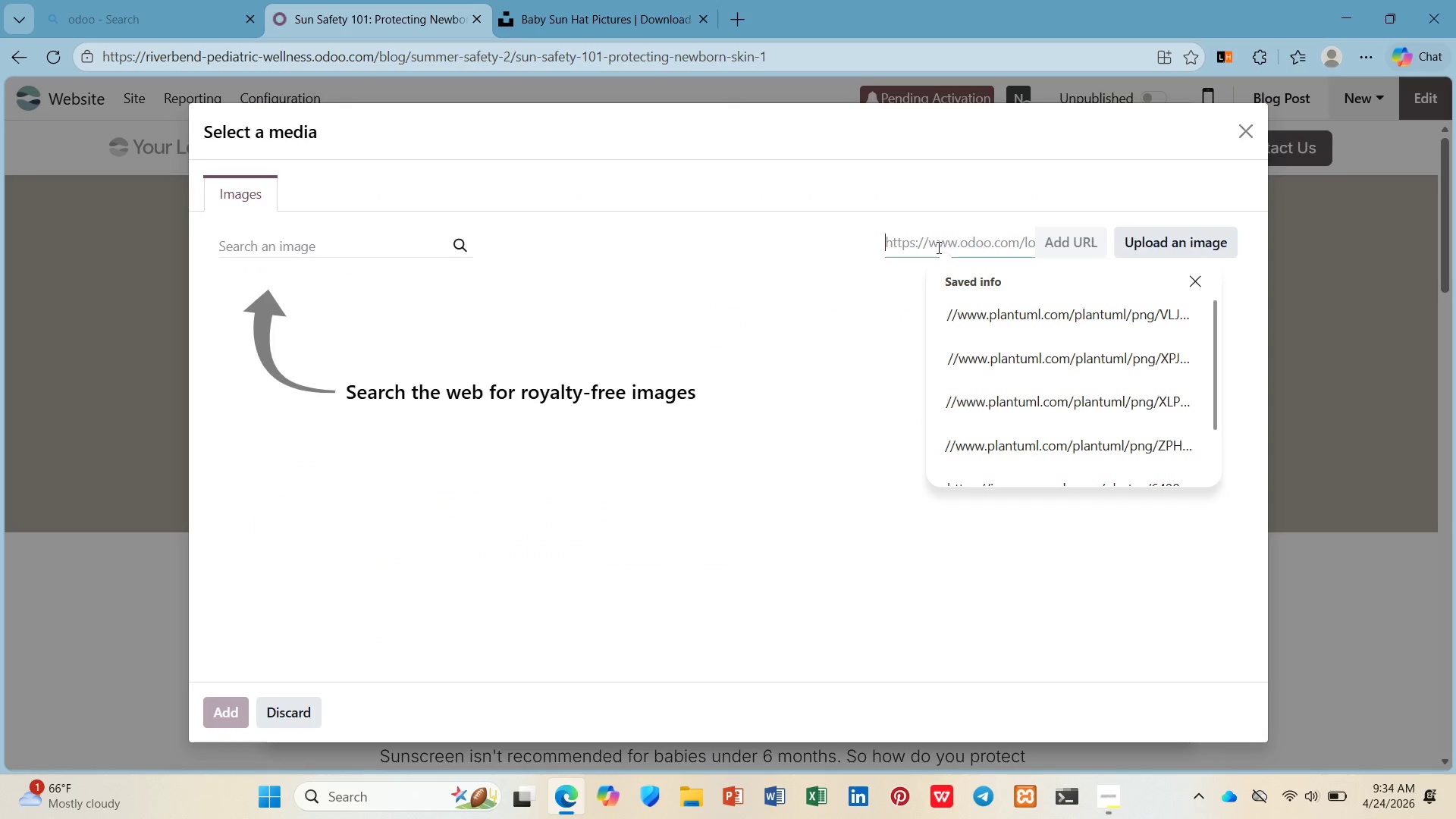 
left_click([937, 247])
 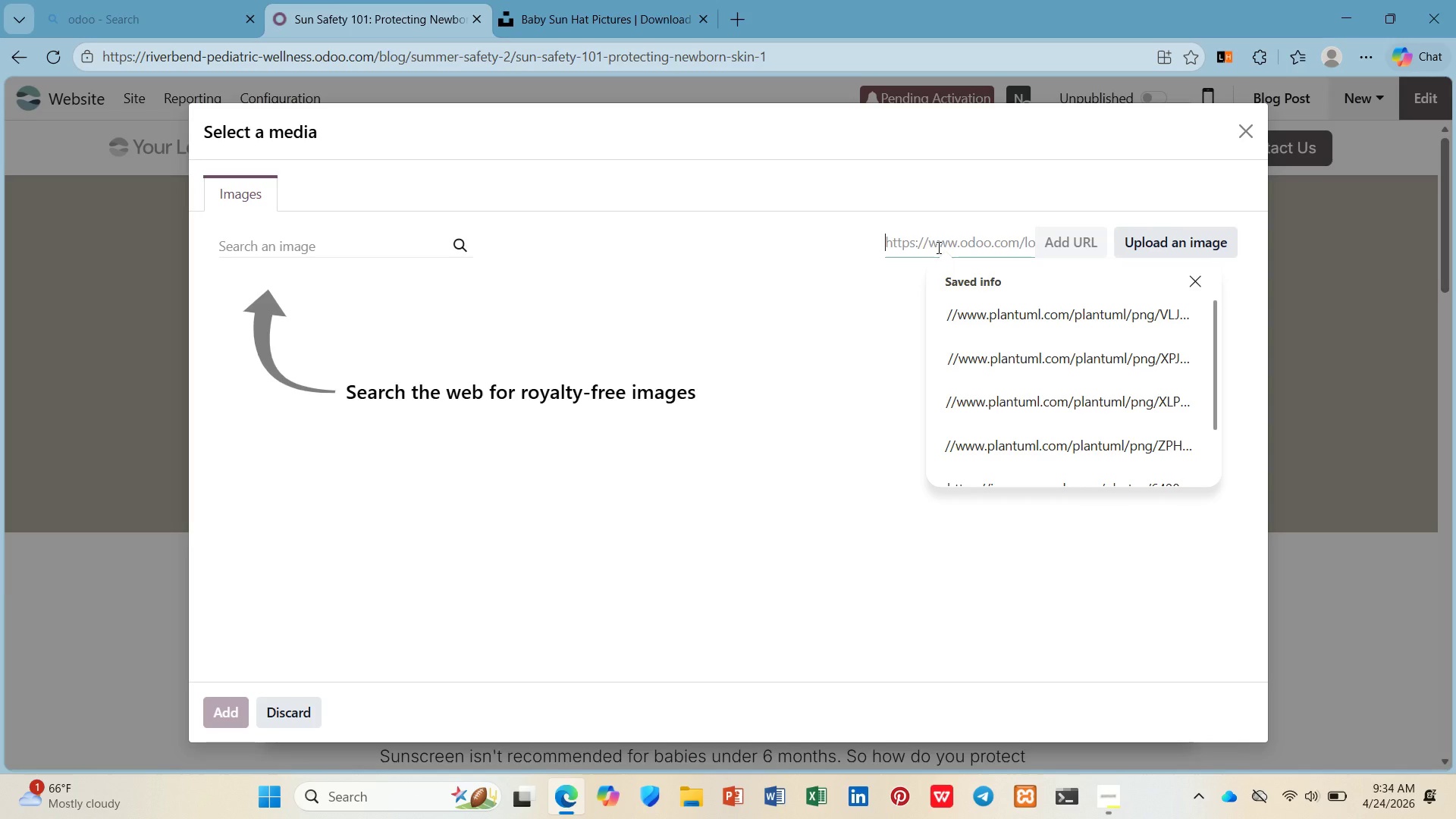 
right_click([937, 247])
 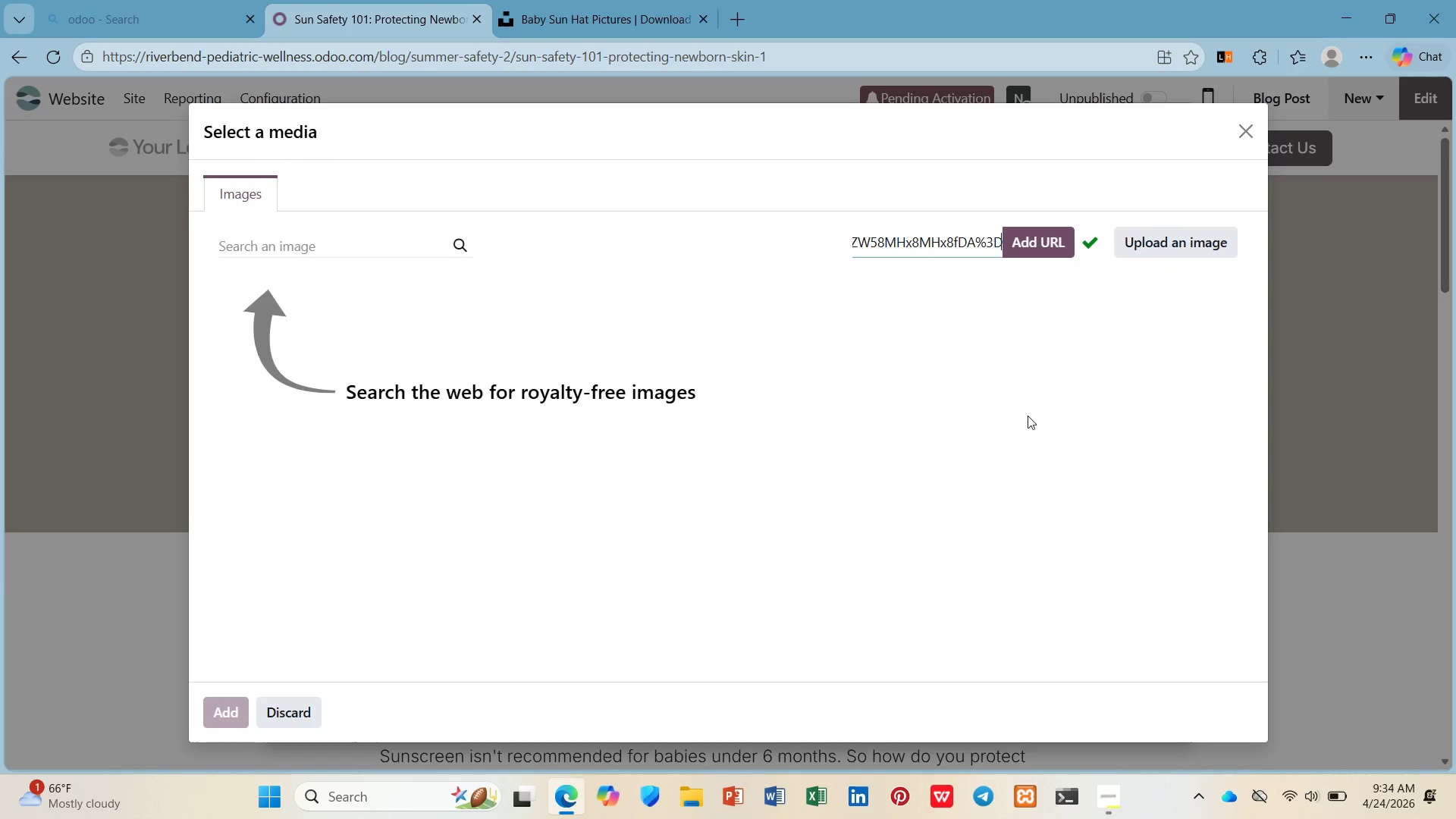 
left_click([1039, 238])
 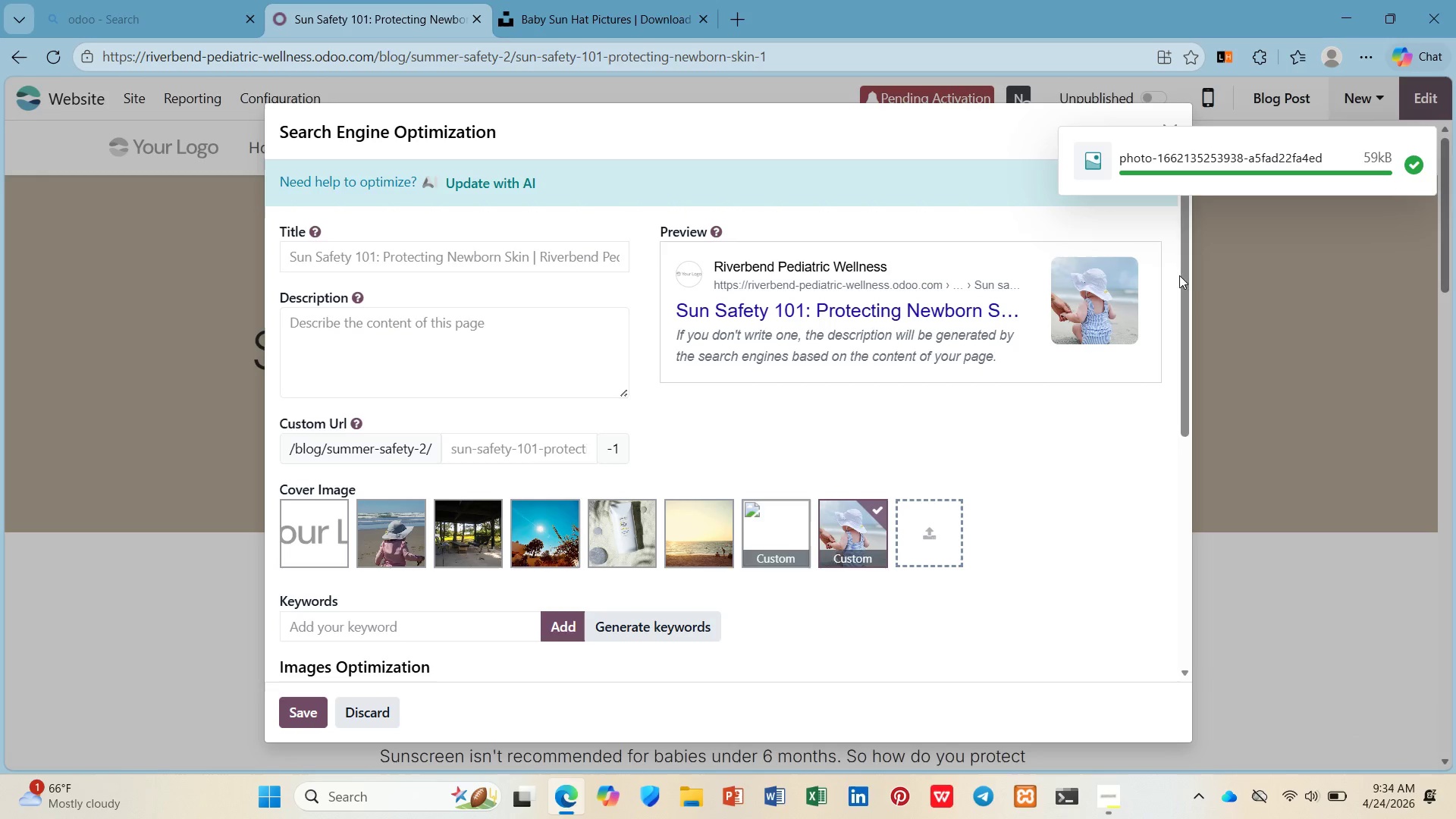 
scroll: coordinate [422, 542], scroll_direction: down, amount: 5.0
 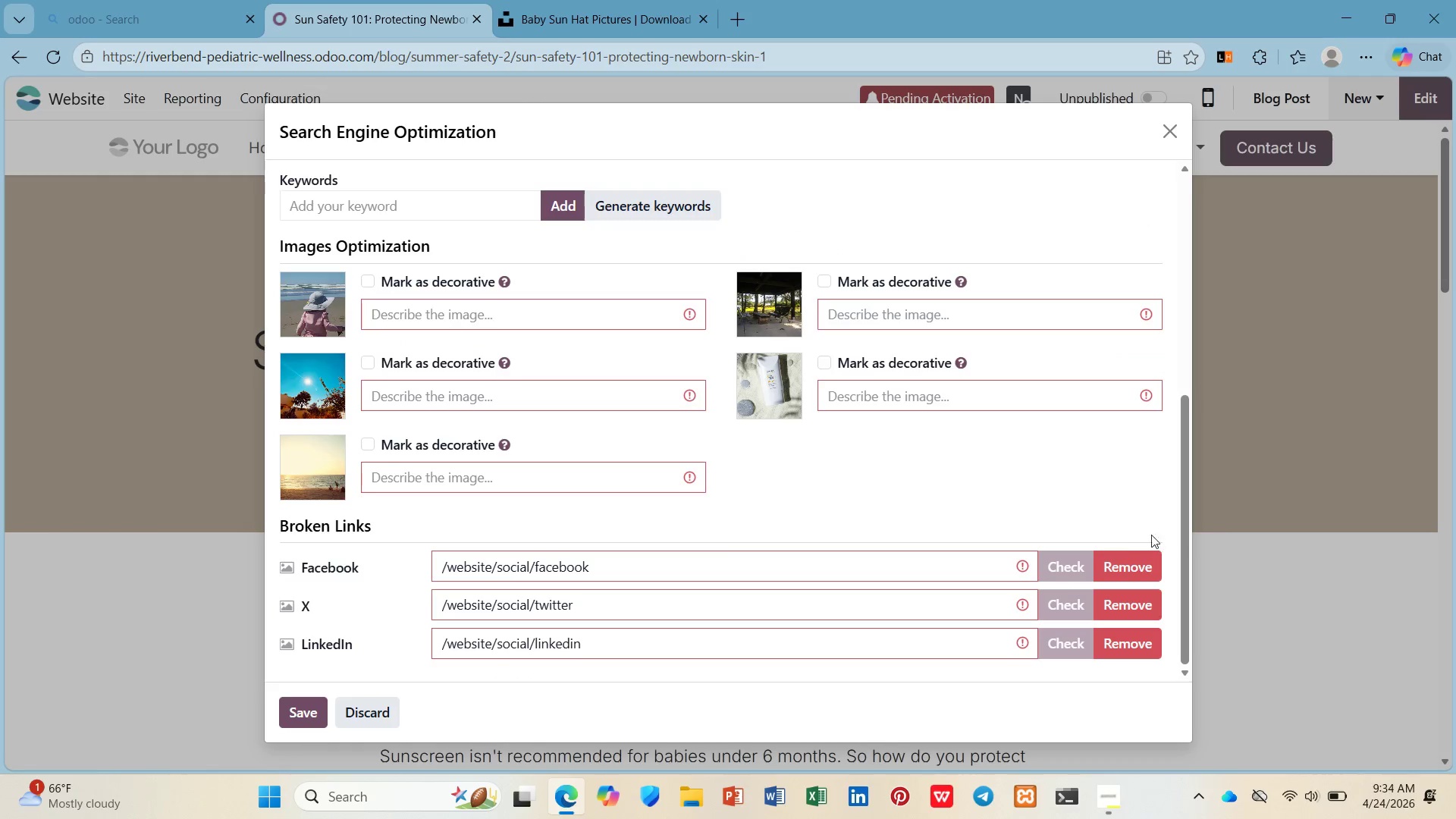 
left_click_drag(start_coordinate=[1134, 569], to_coordinate=[1136, 573])
 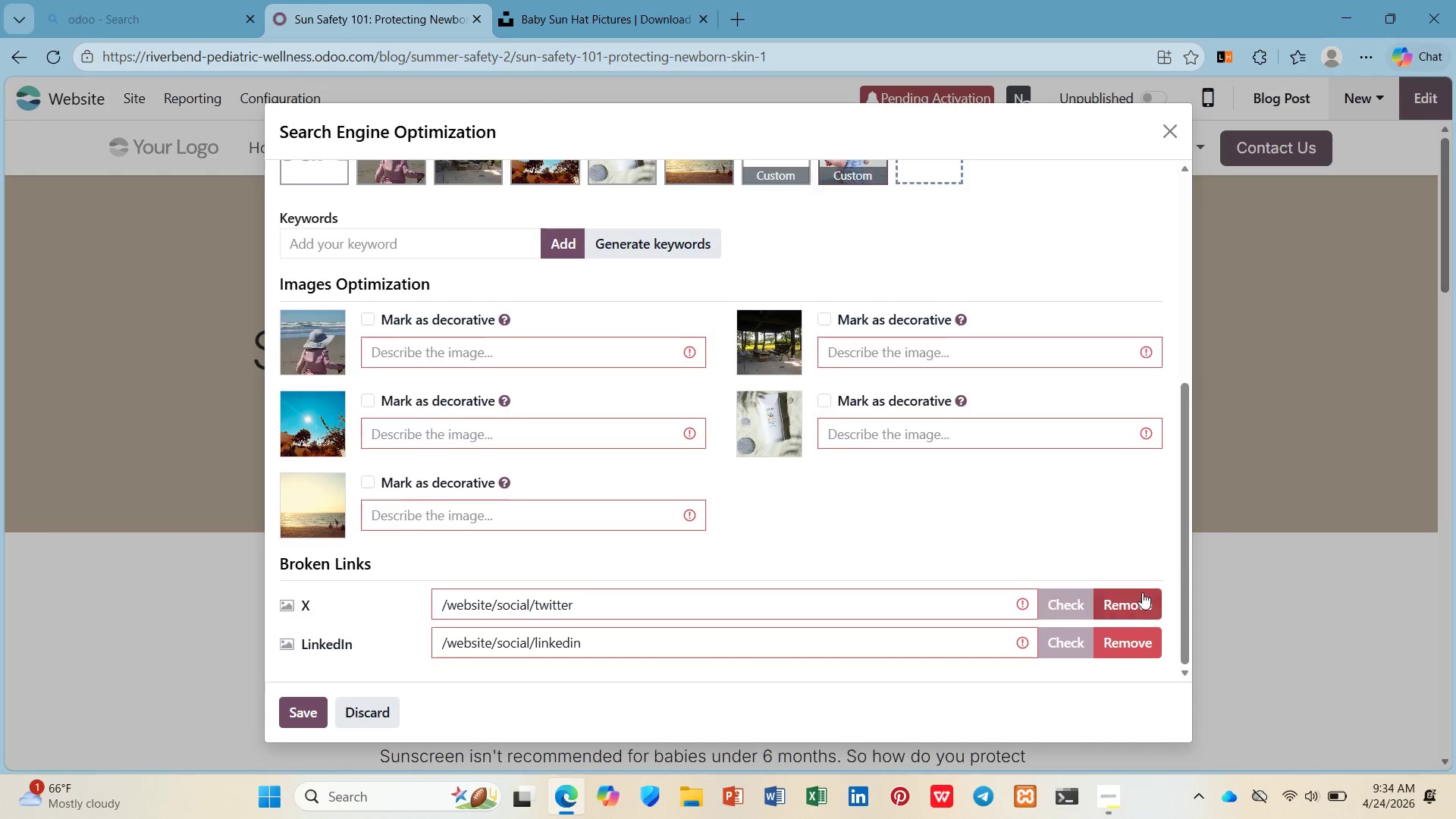 
left_click_drag(start_coordinate=[1142, 592], to_coordinate=[1143, 599])
 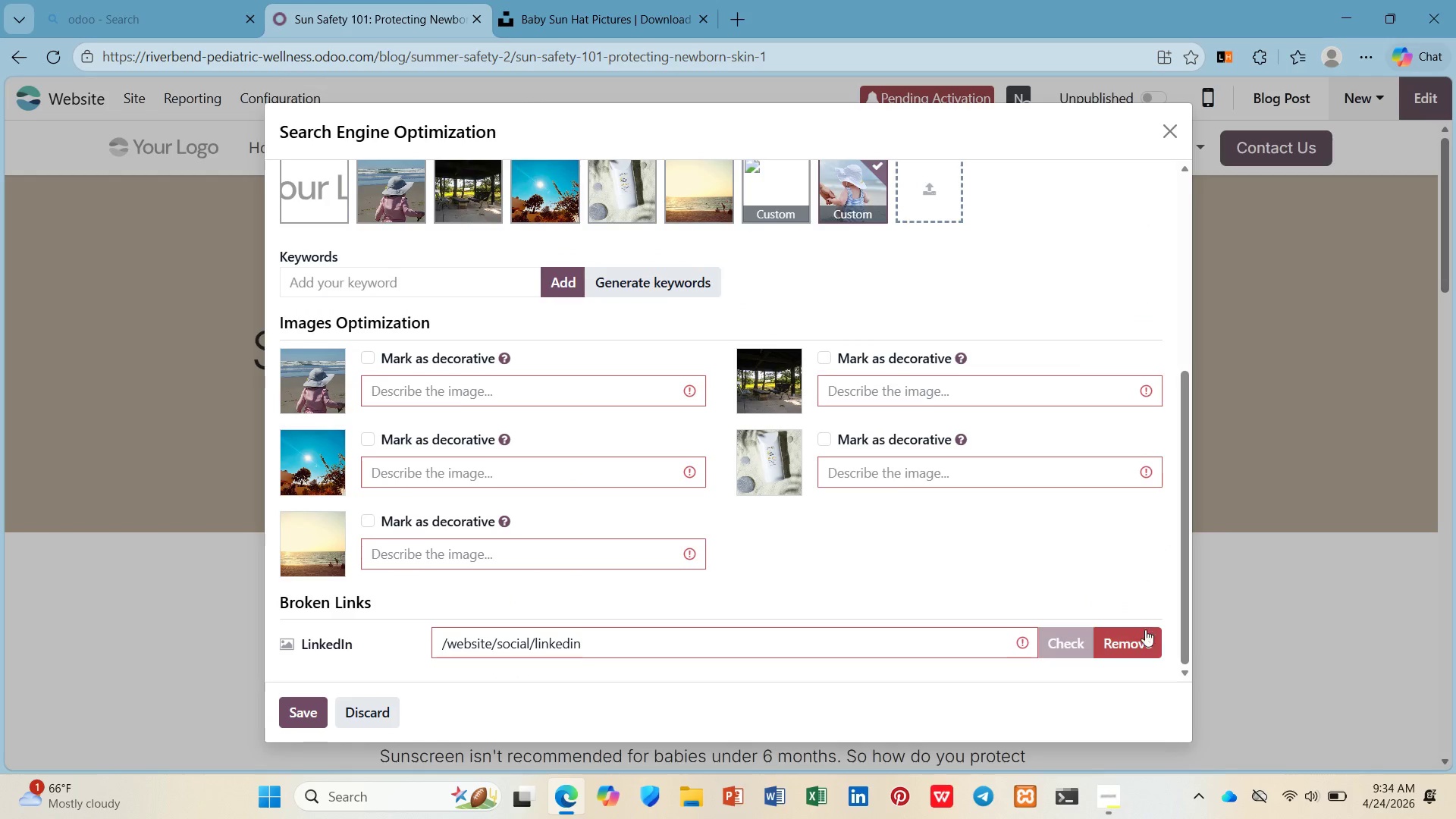 
left_click_drag(start_coordinate=[1145, 629], to_coordinate=[1145, 636])
 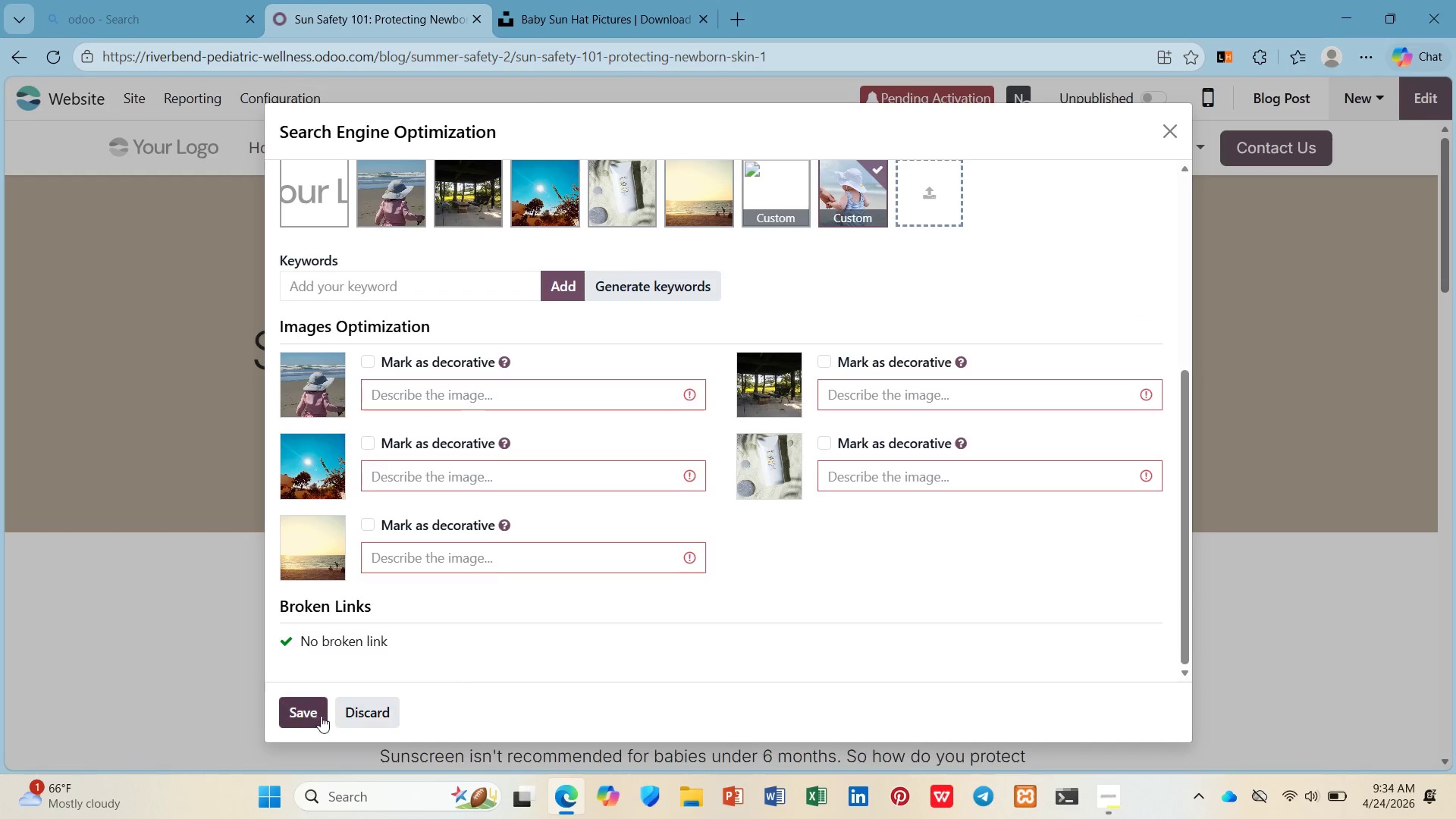 
left_click([301, 723])
 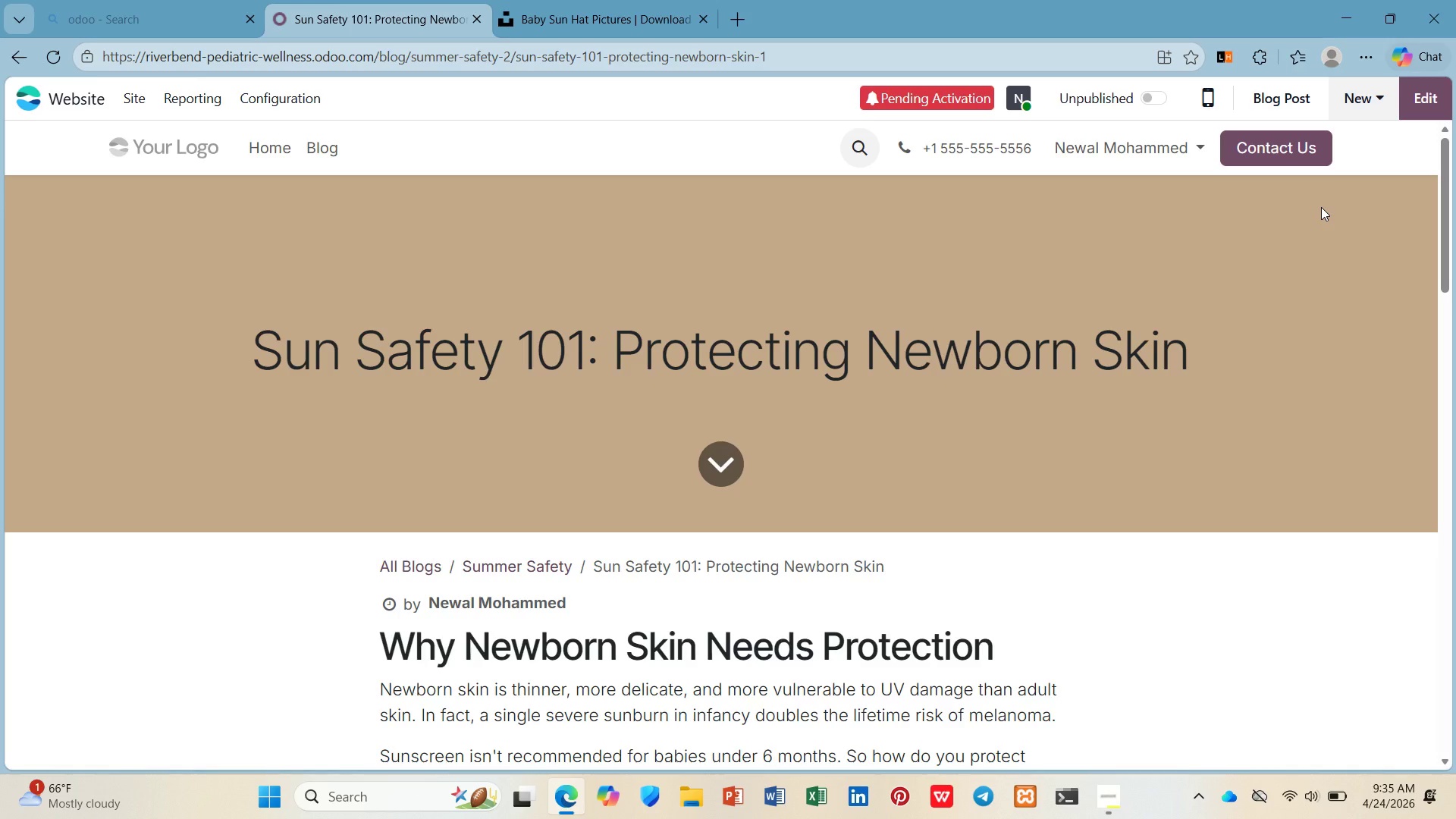 
wait(41.11)
 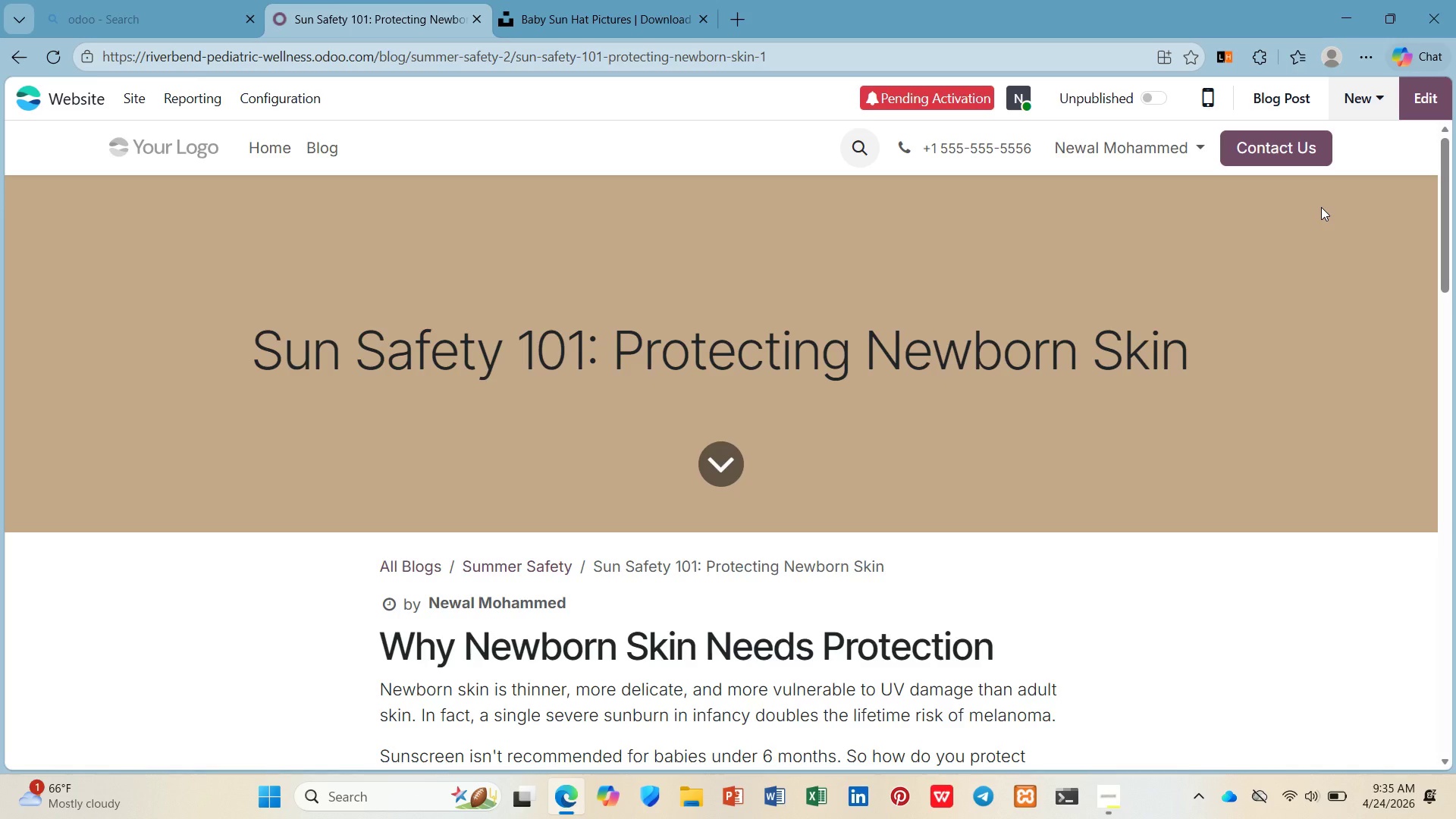 
scroll: coordinate [1321, 207], scroll_direction: down, amount: 1.0
 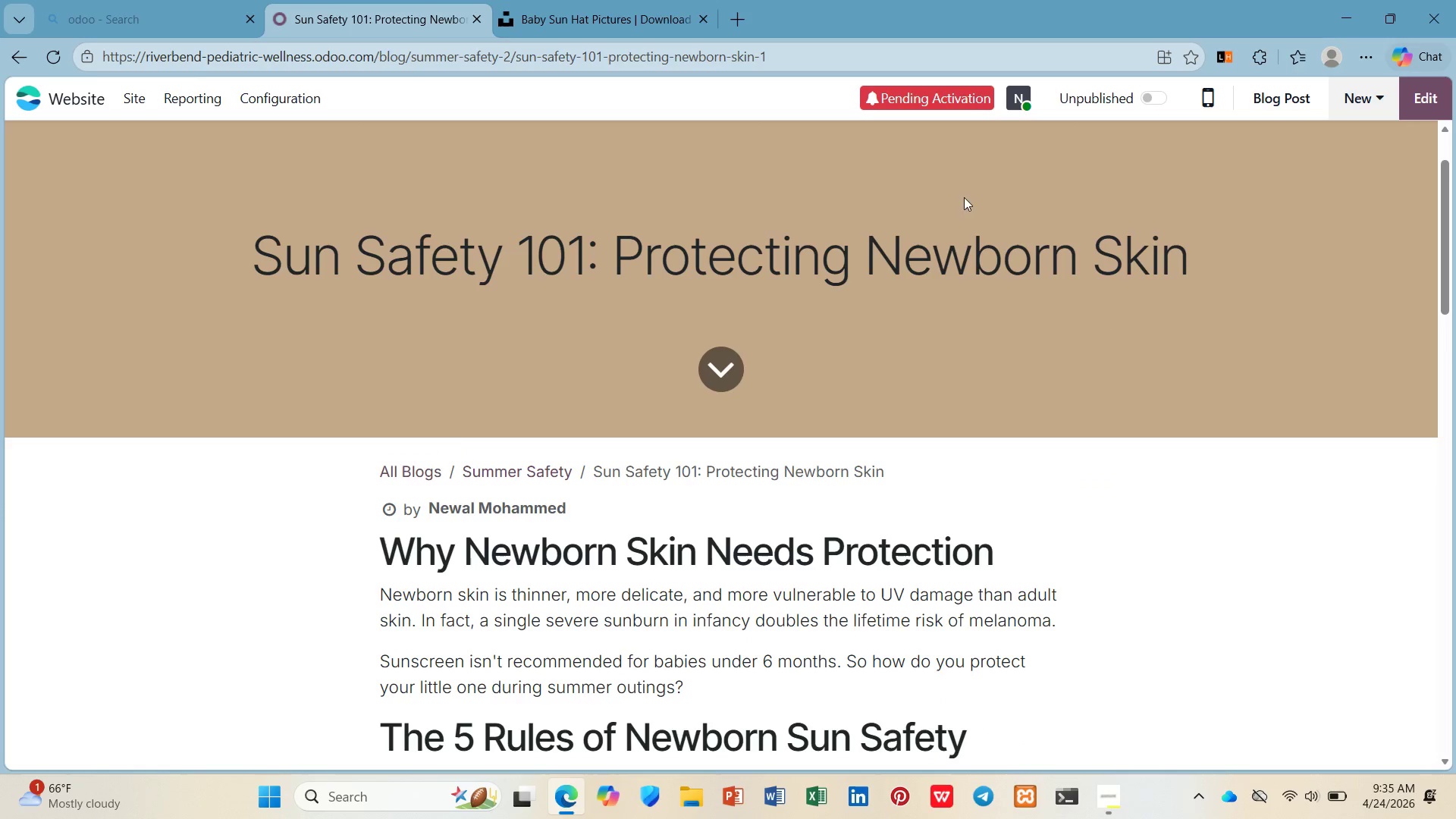 
wait(5.75)
 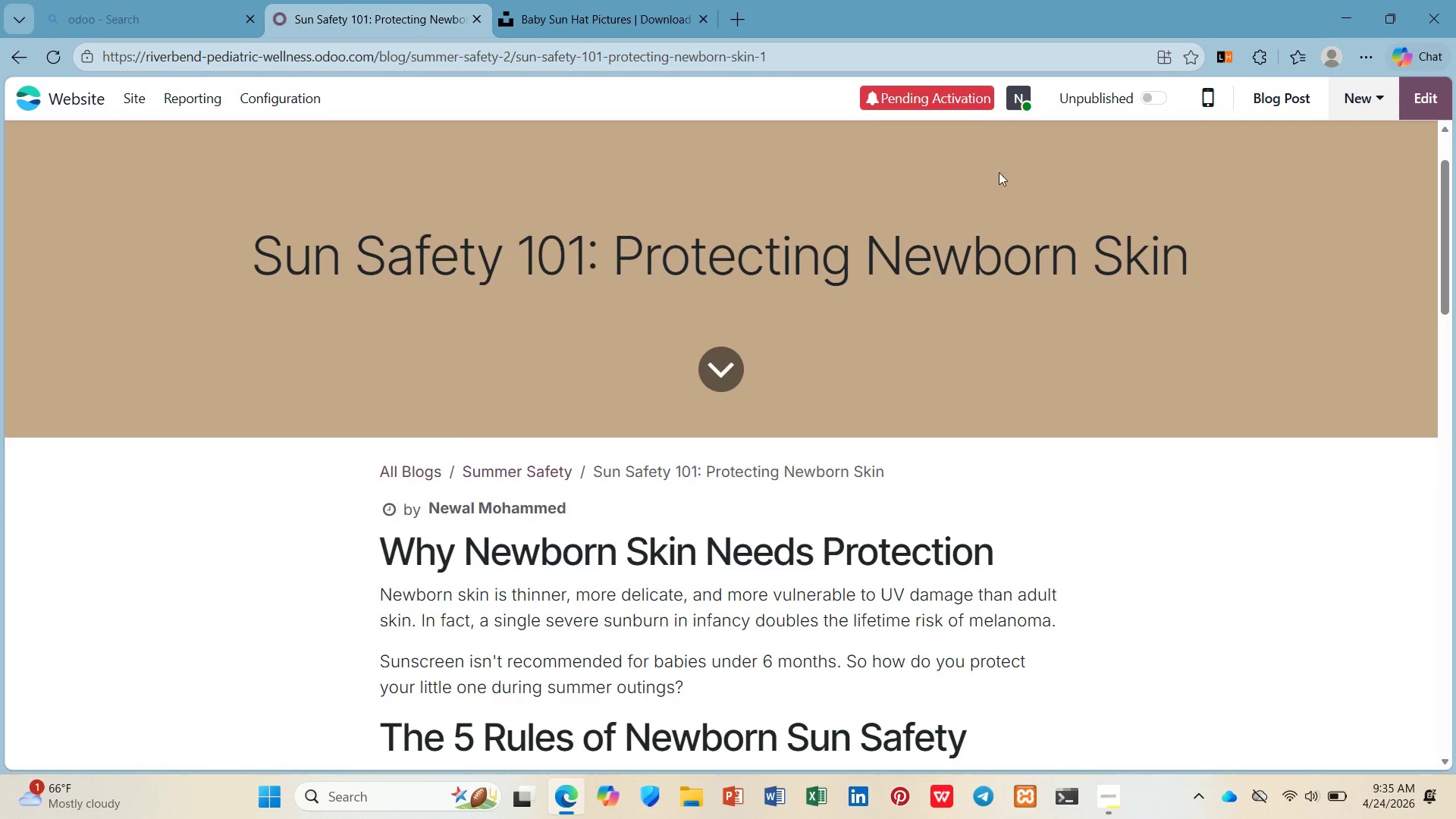 
left_click([1437, 98])
 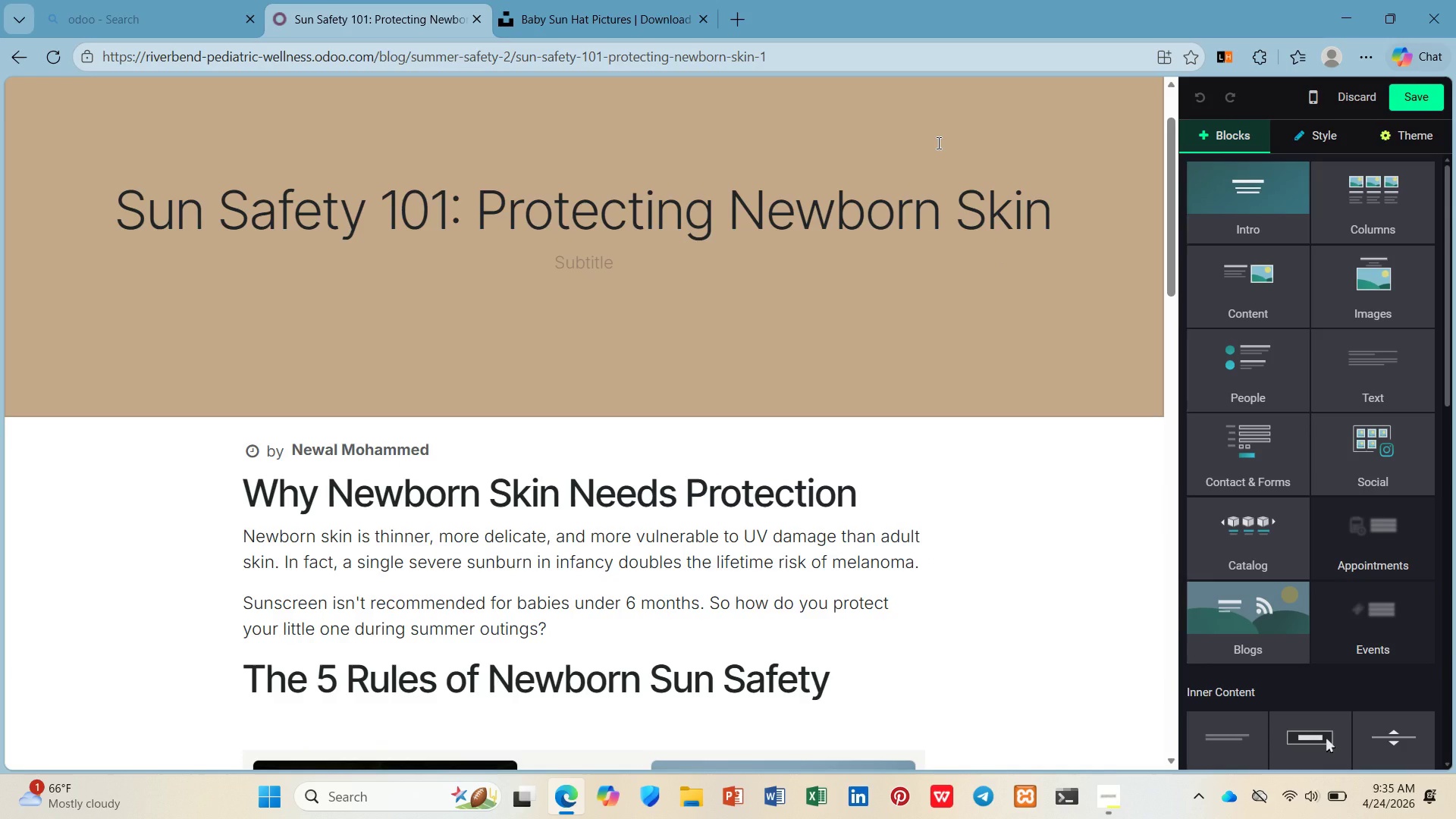 
left_click([937, 143])
 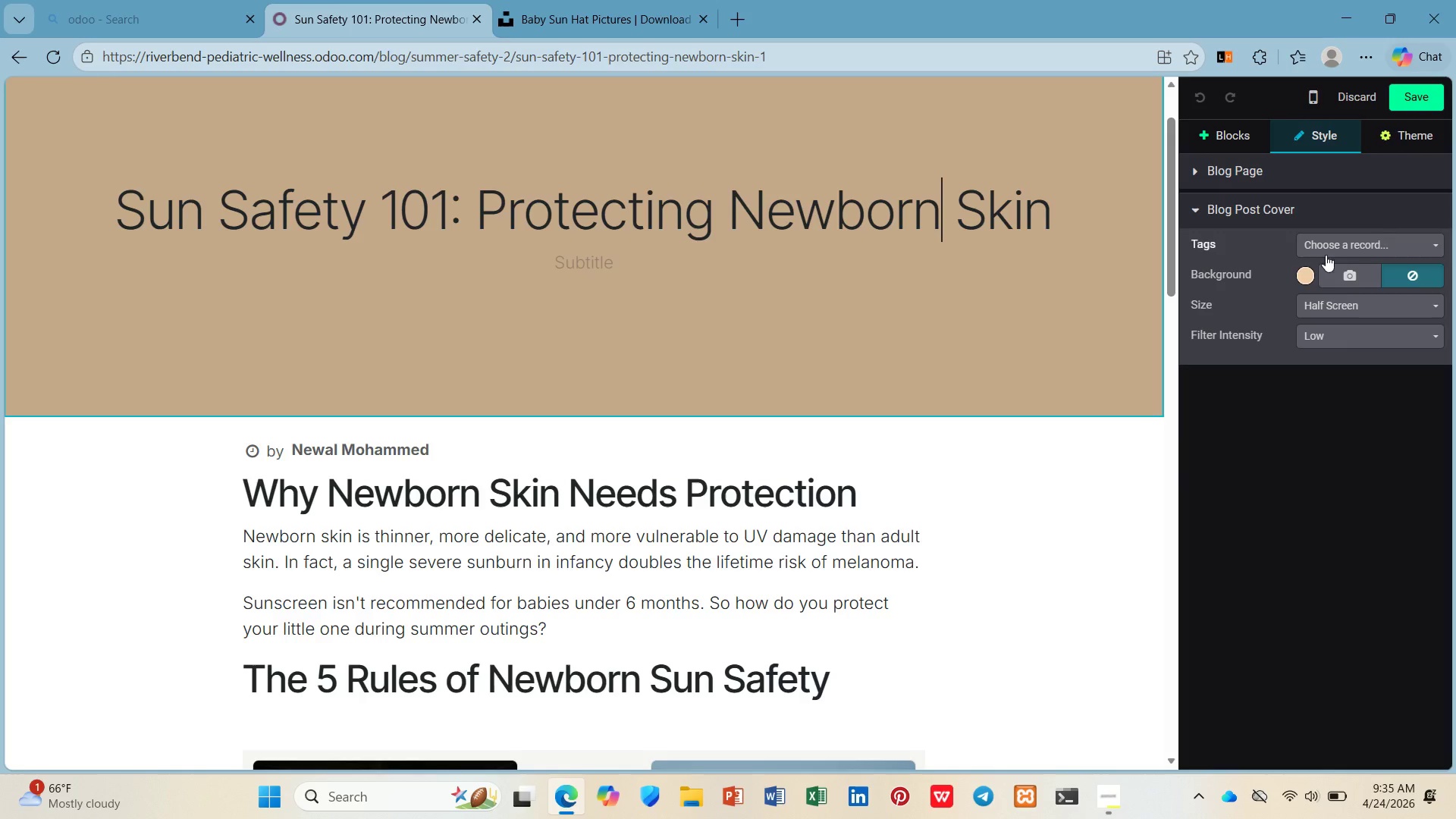 
left_click([1353, 252])
 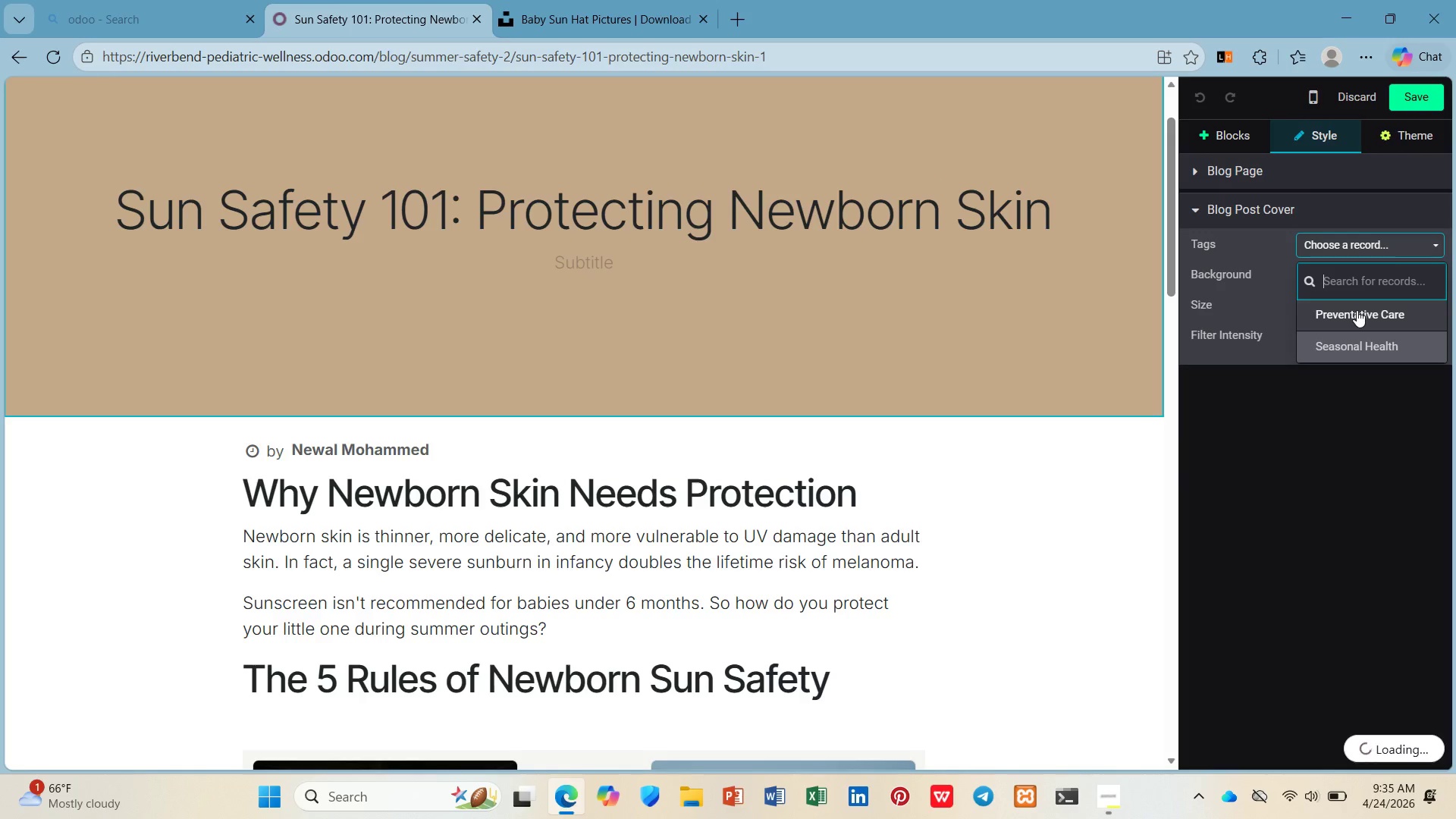 
left_click([1357, 310])
 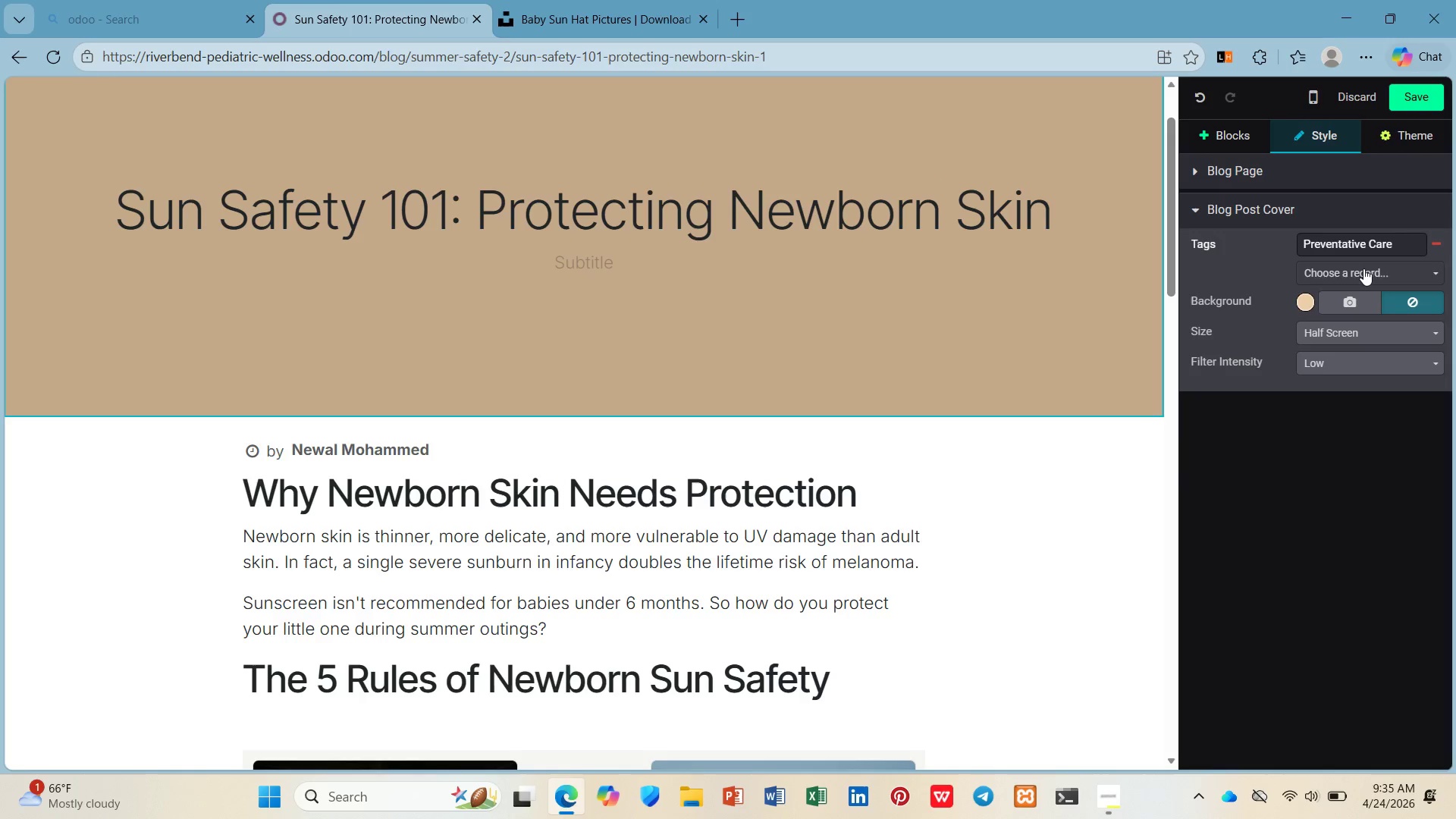 
left_click([1363, 268])
 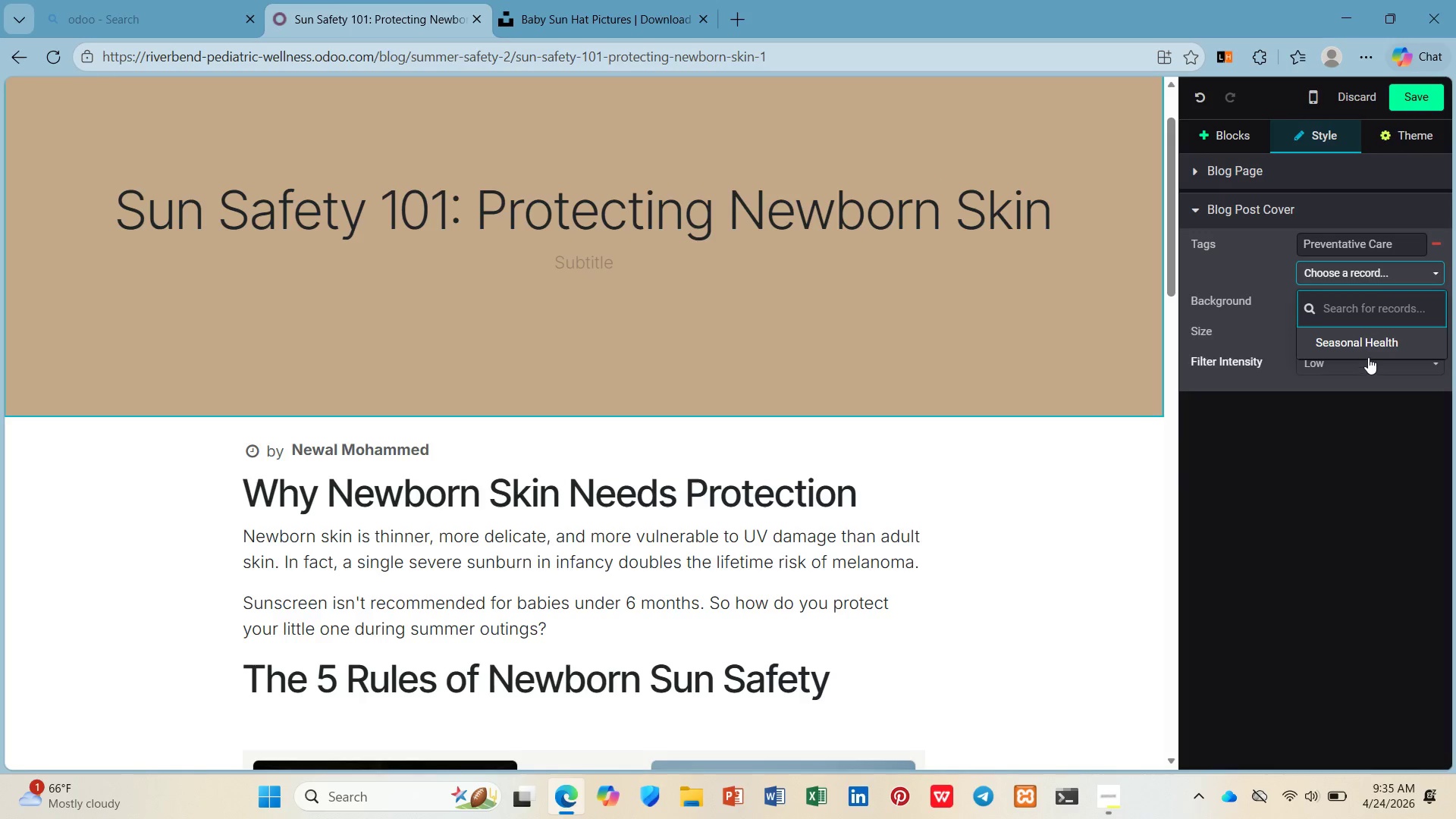 
left_click([1368, 351])
 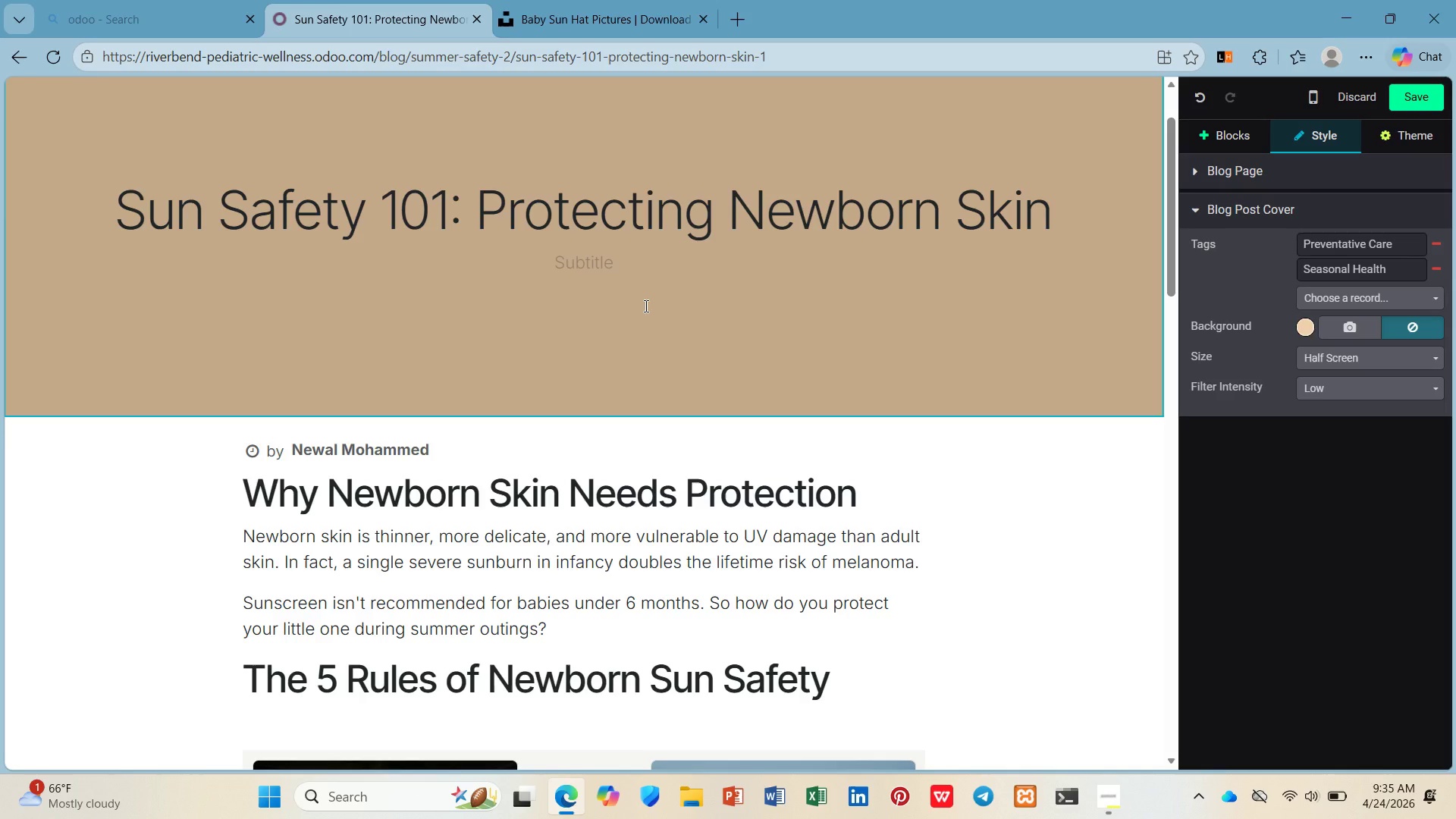 
wait(9.61)
 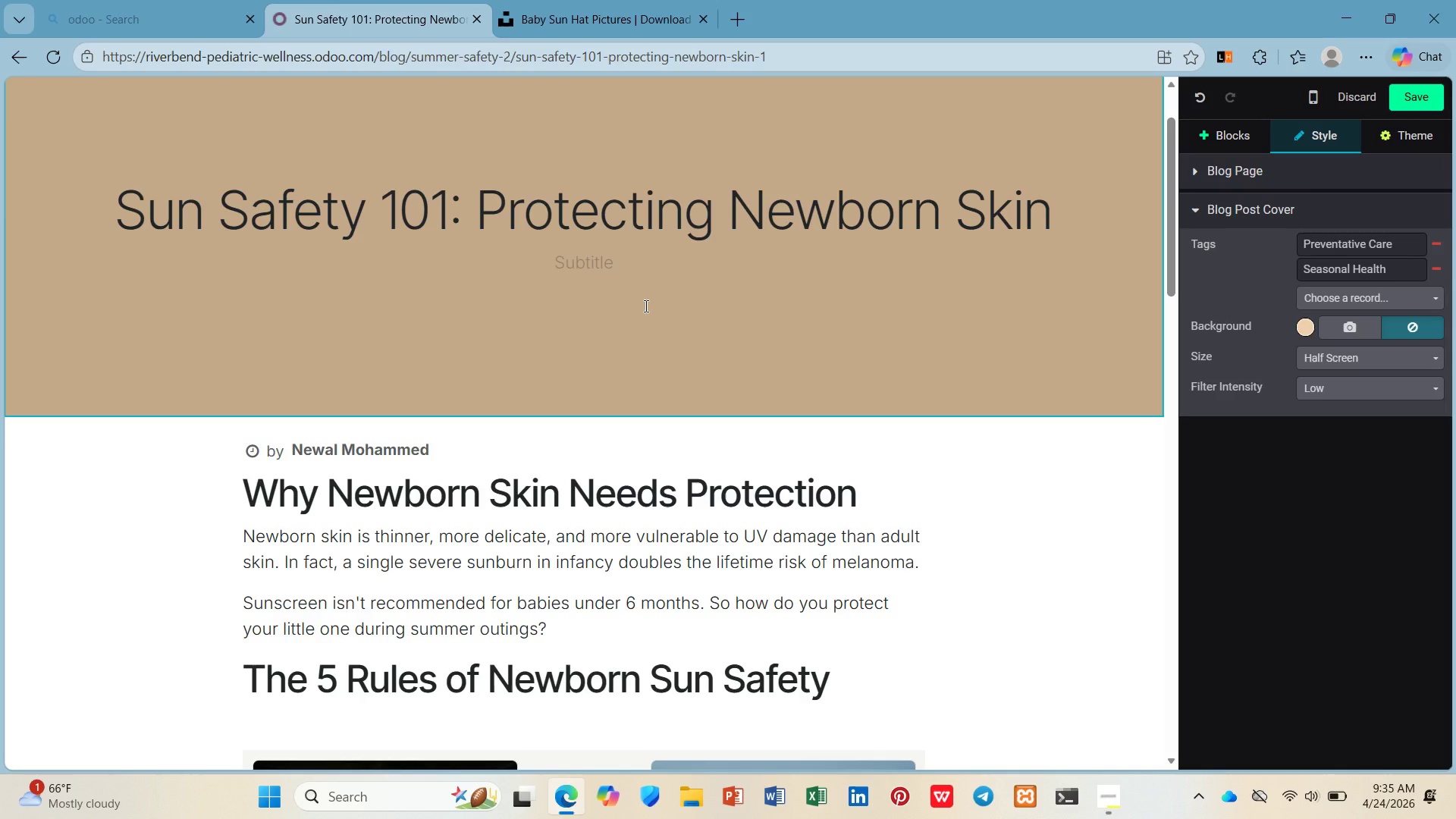 
left_click([1437, 89])
 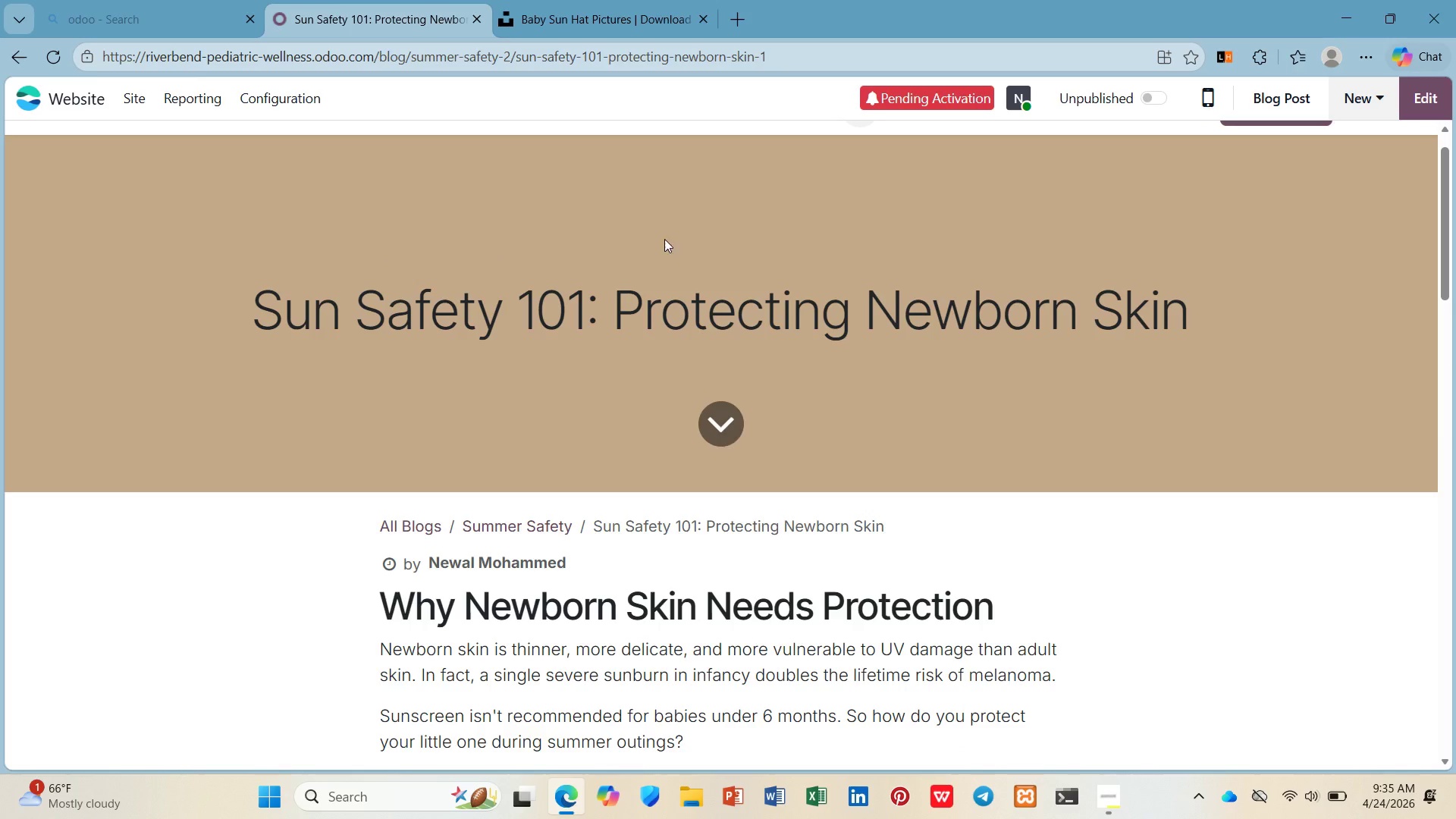 
scroll: coordinate [632, 230], scroll_direction: up, amount: 4.0
 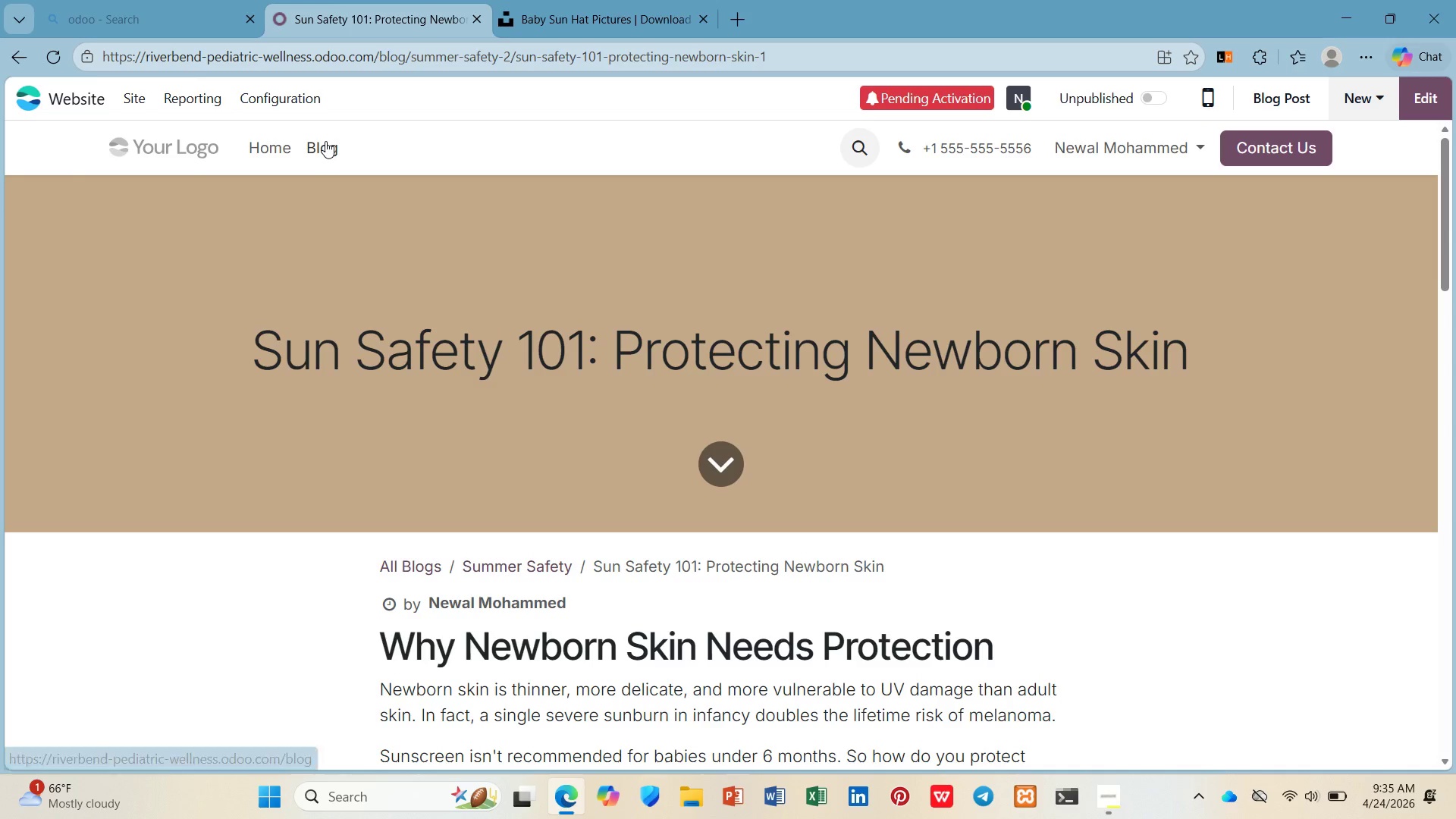 
left_click([325, 141])
 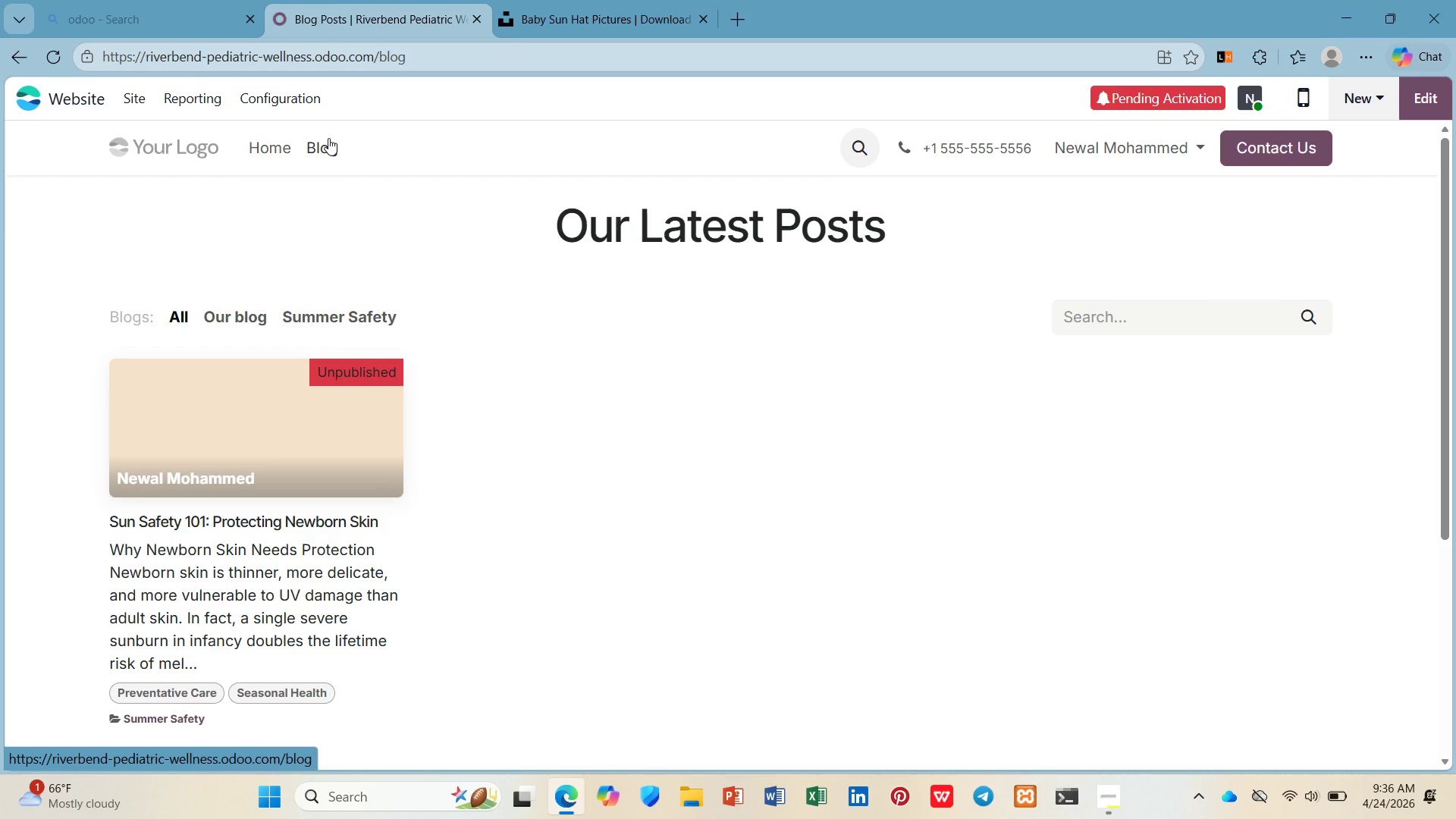 
wait(54.03)
 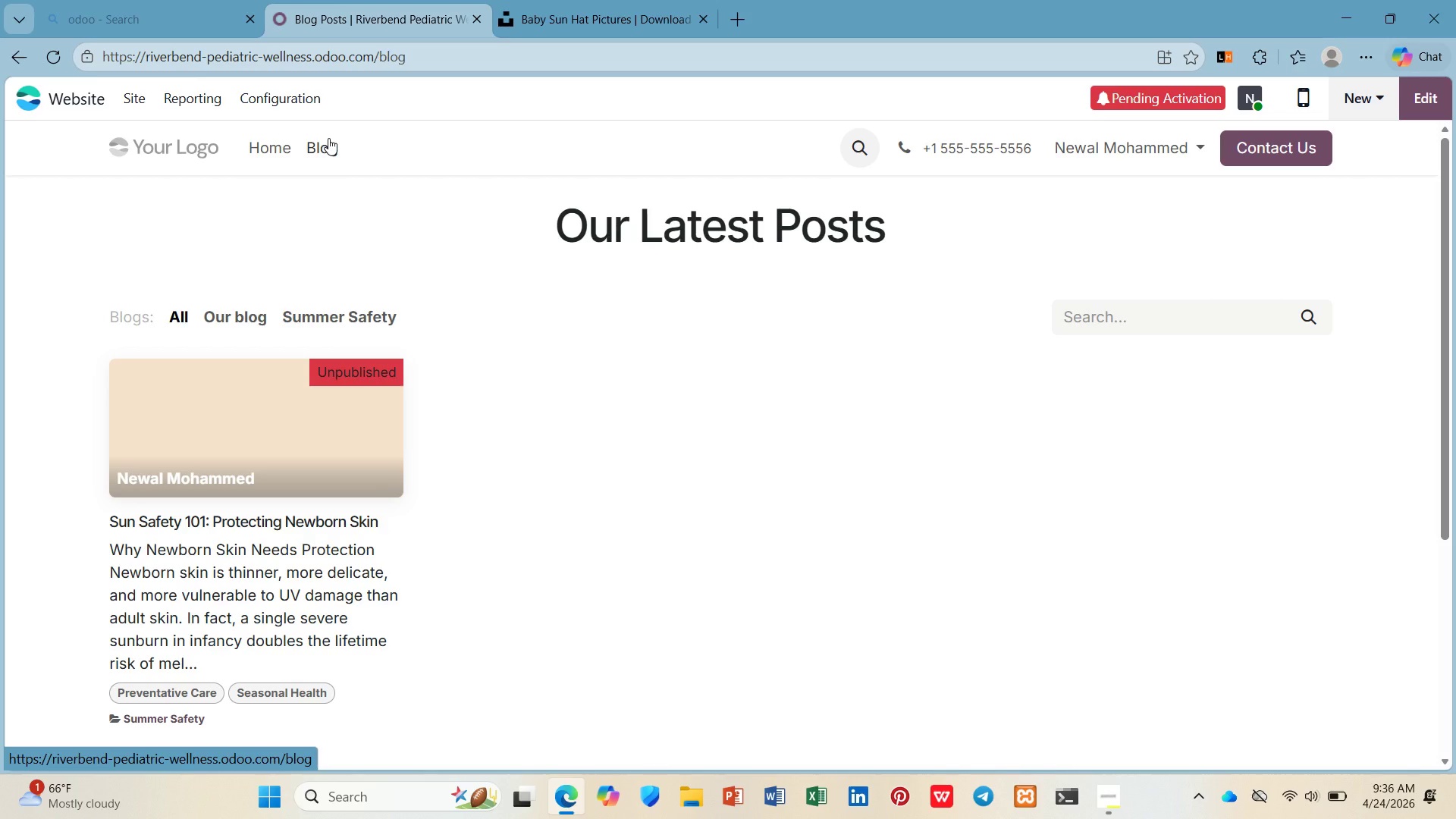 
left_click([1117, 792])